 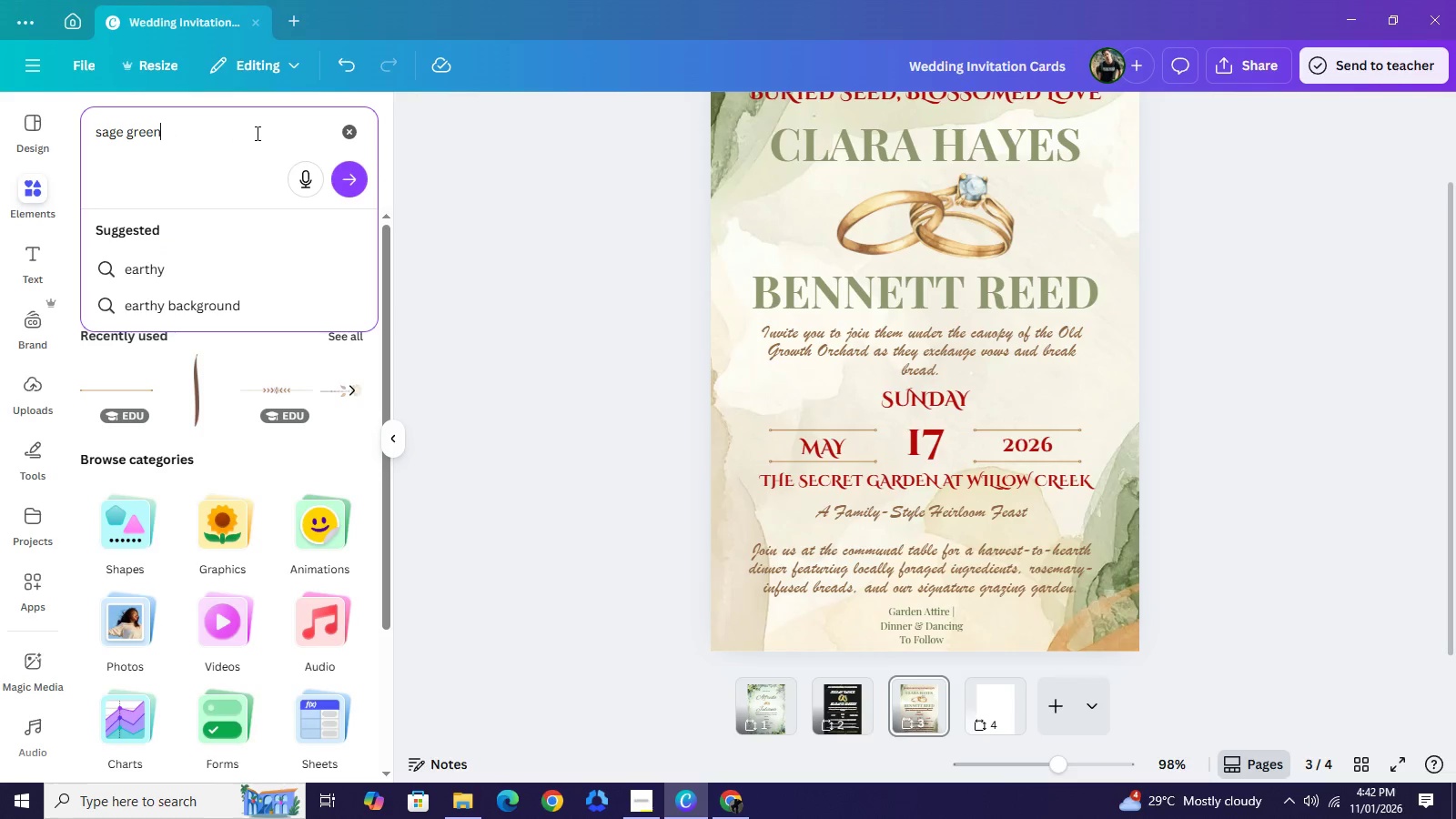 
key(Control+V)
 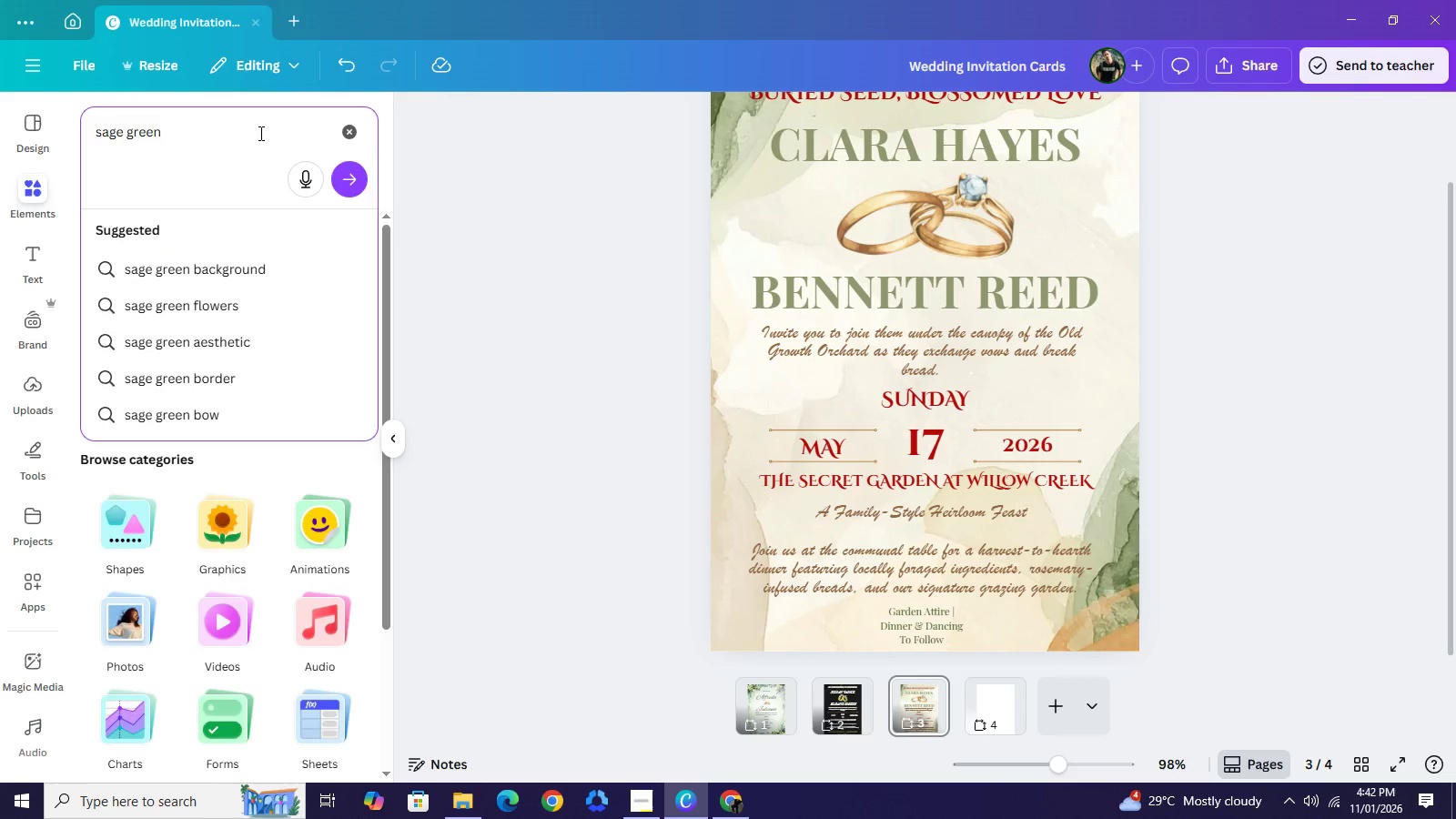 
key(NumpadEnter)
 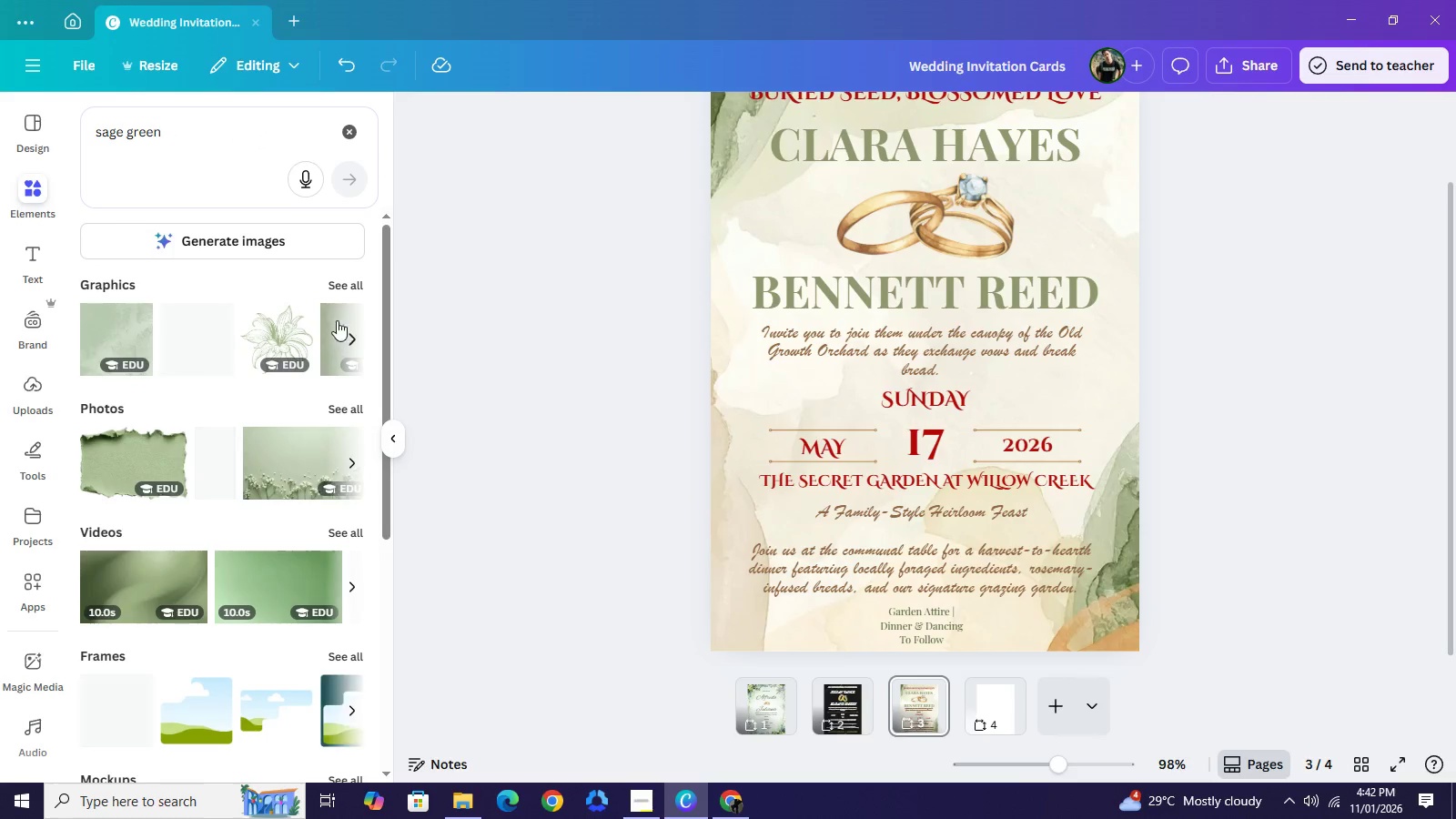 
left_click([339, 292])
 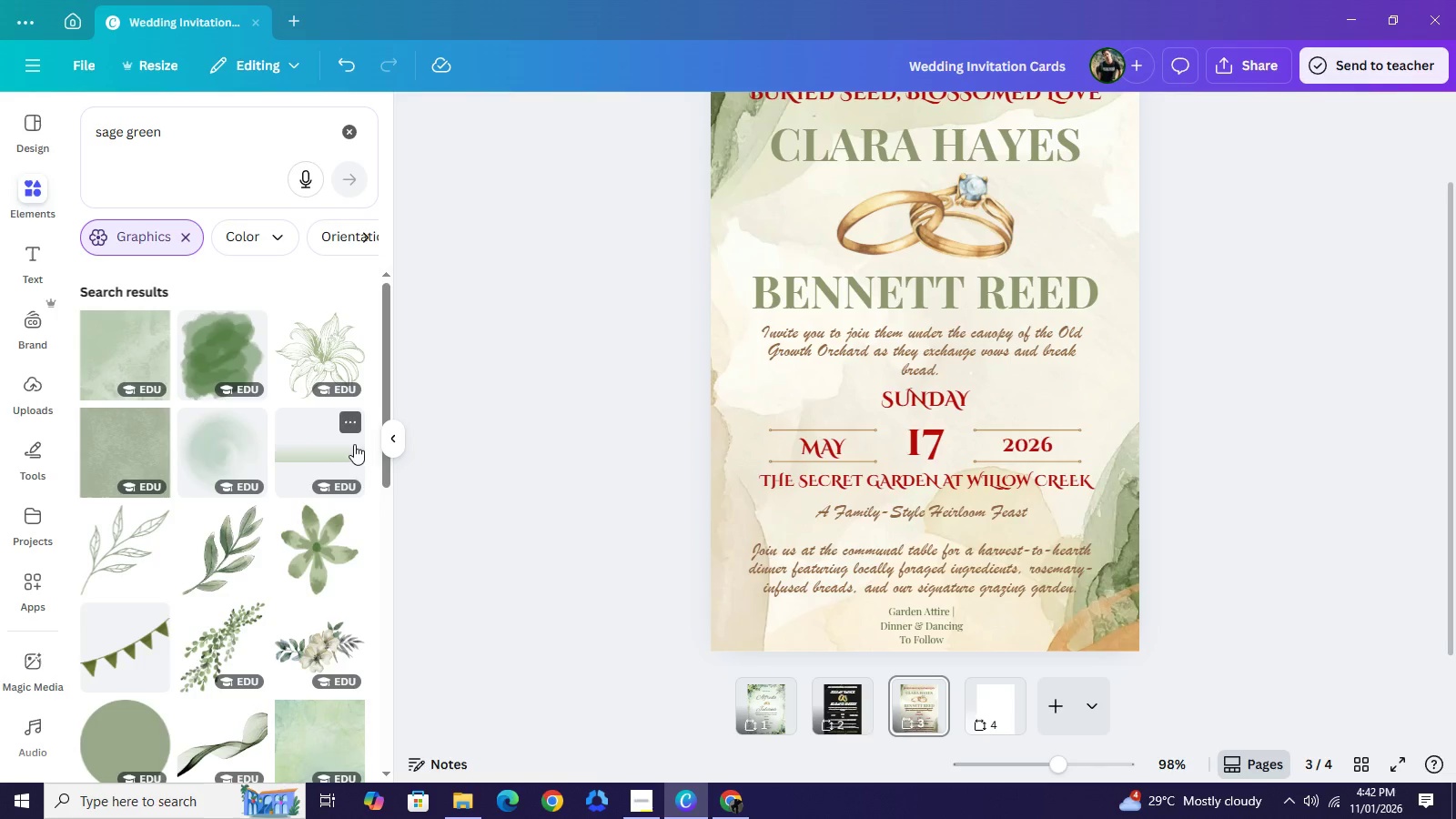 
left_click([329, 361])
 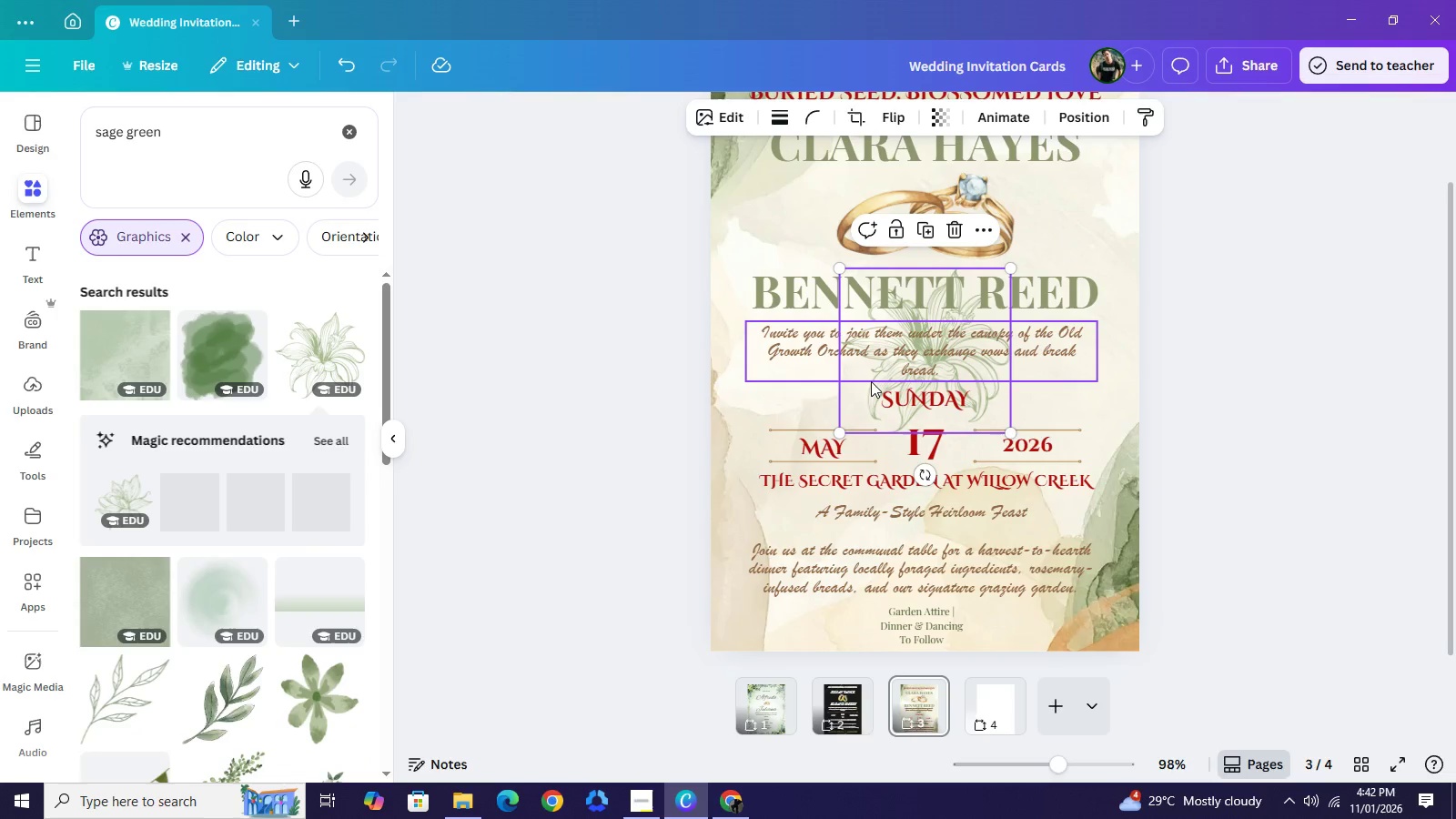 
left_click_drag(start_coordinate=[871, 381], to_coordinate=[740, 424])
 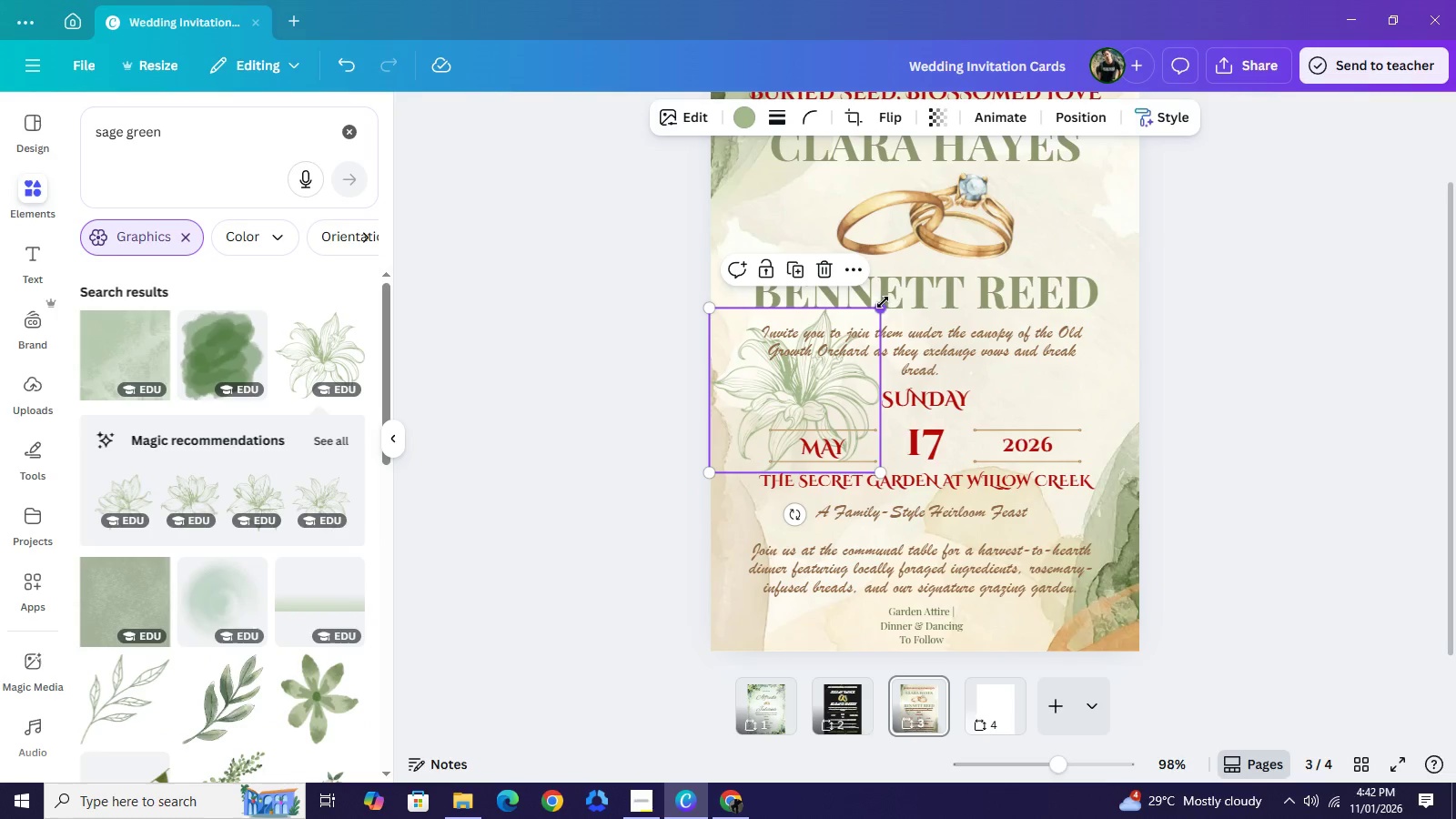 
left_click_drag(start_coordinate=[883, 302], to_coordinate=[824, 378])
 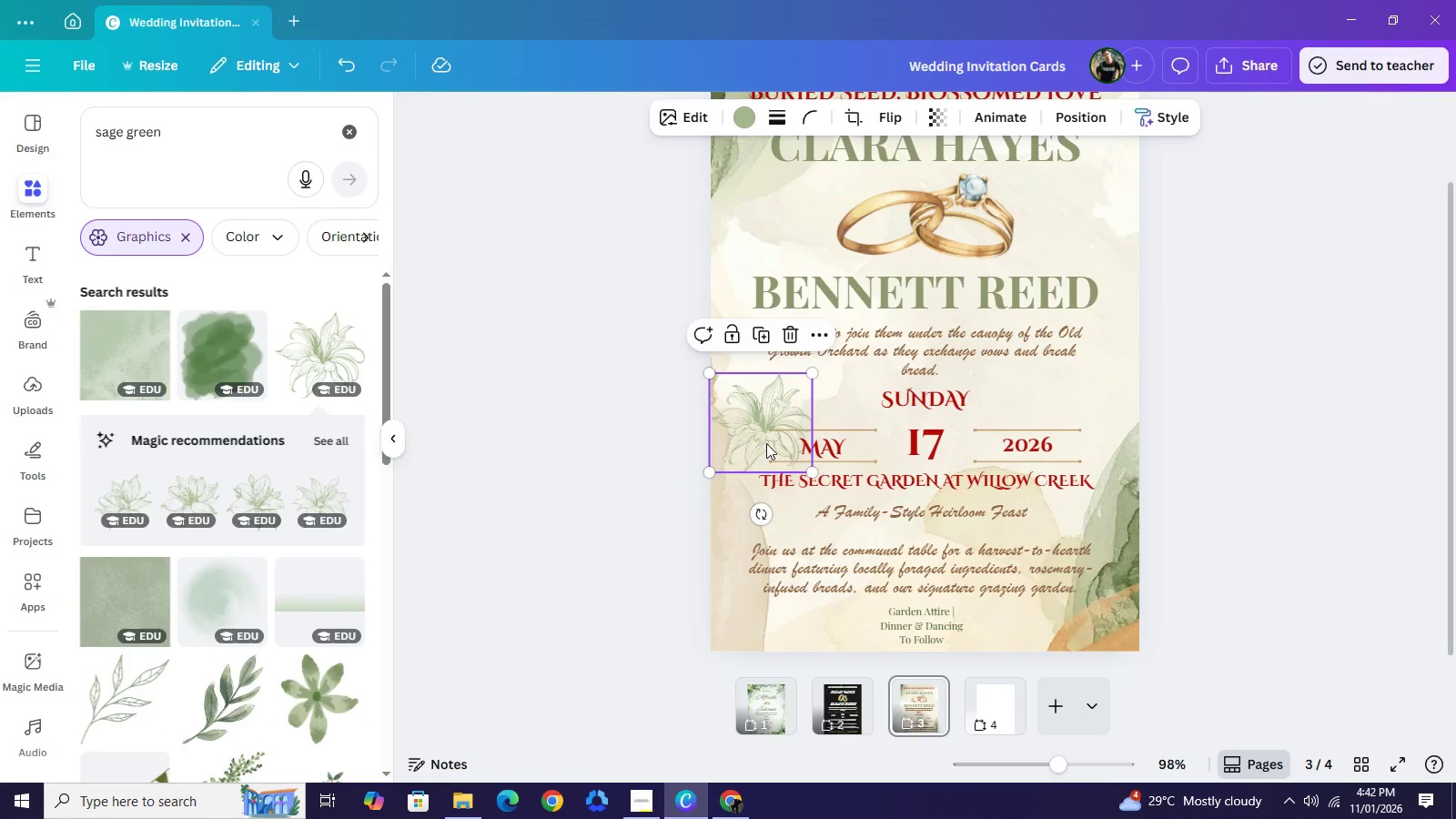 
left_click_drag(start_coordinate=[760, 411], to_coordinate=[745, 616])
 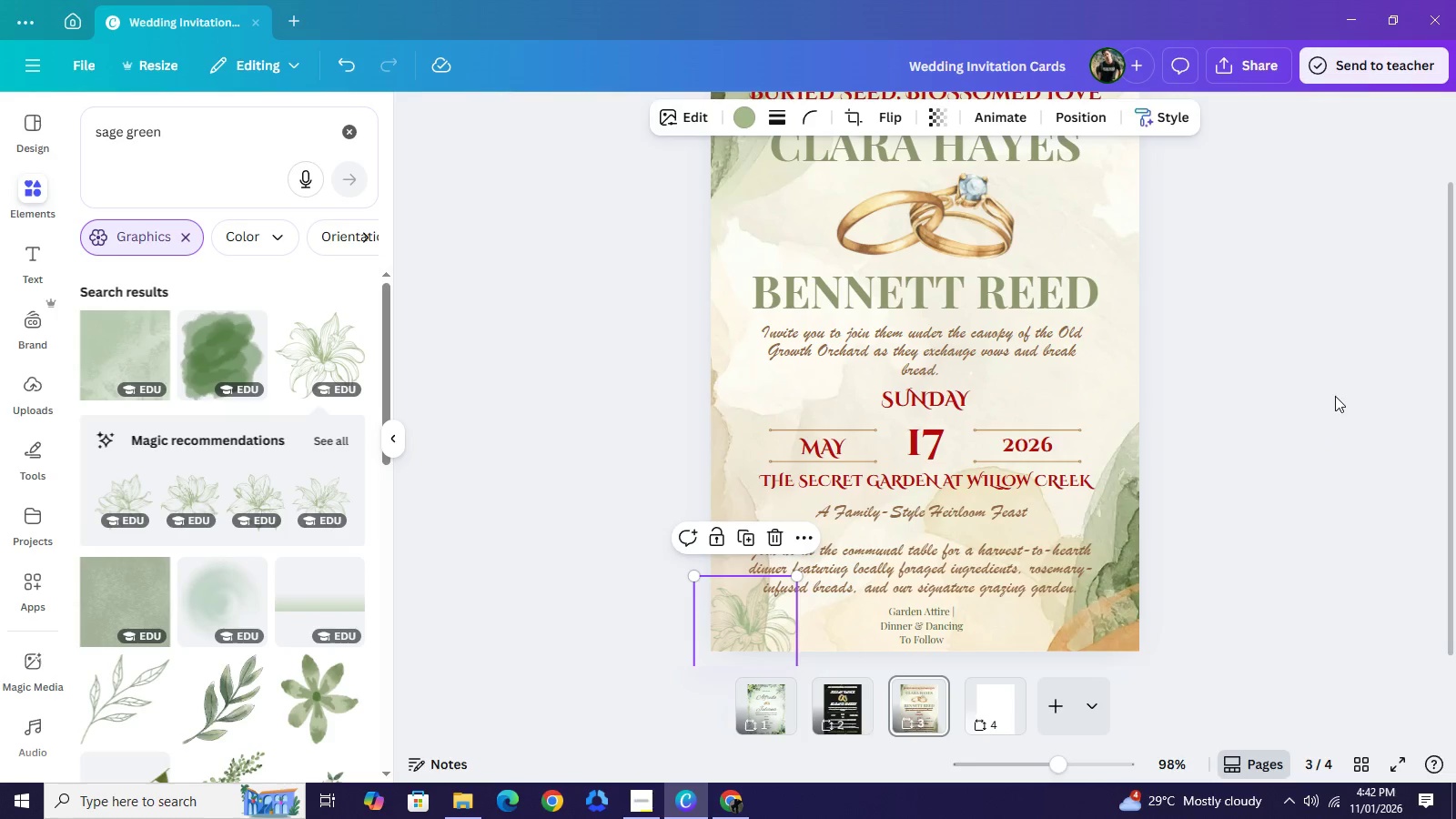 
left_click([1335, 396])
 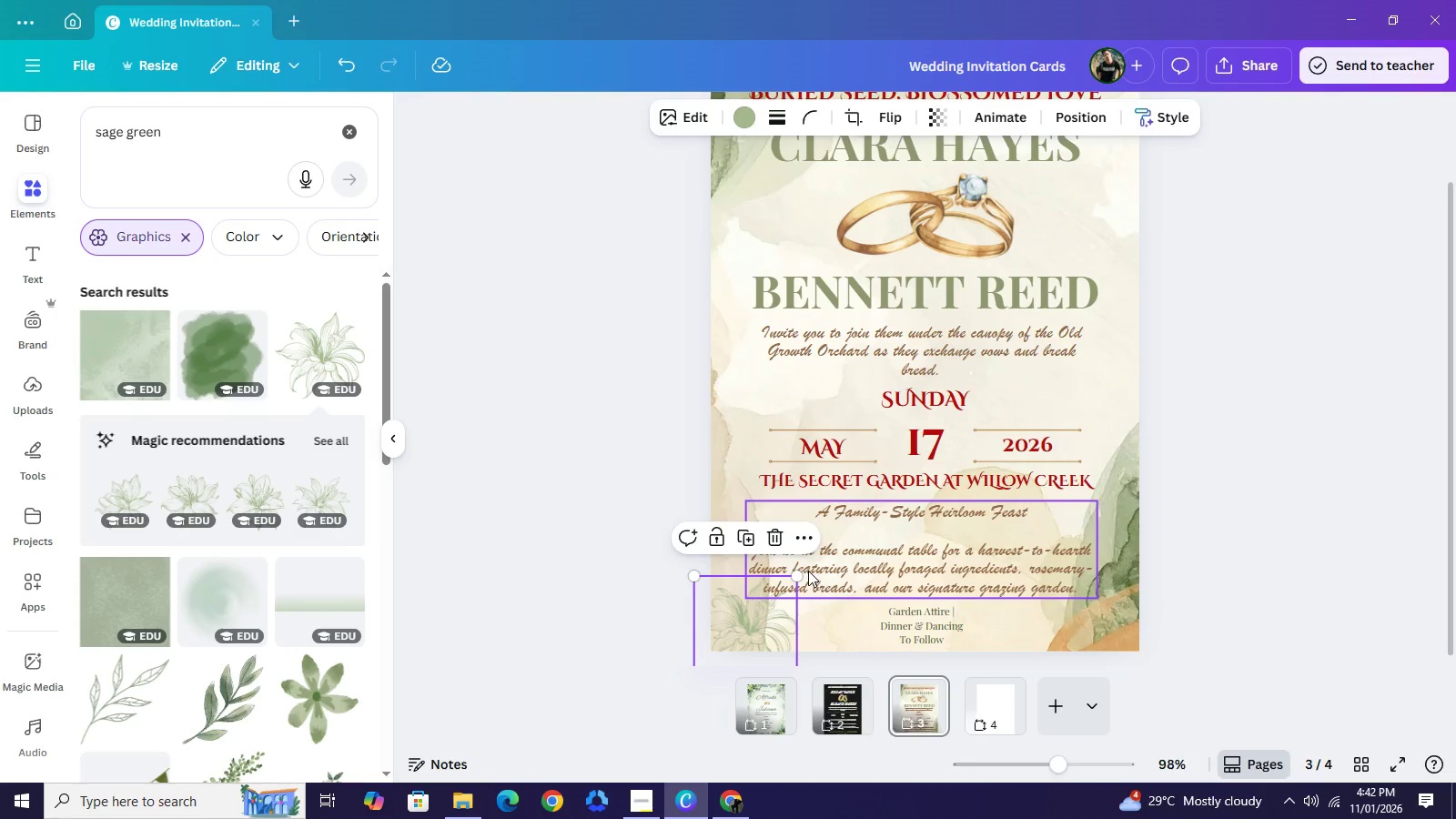 
left_click_drag(start_coordinate=[800, 576], to_coordinate=[831, 540])
 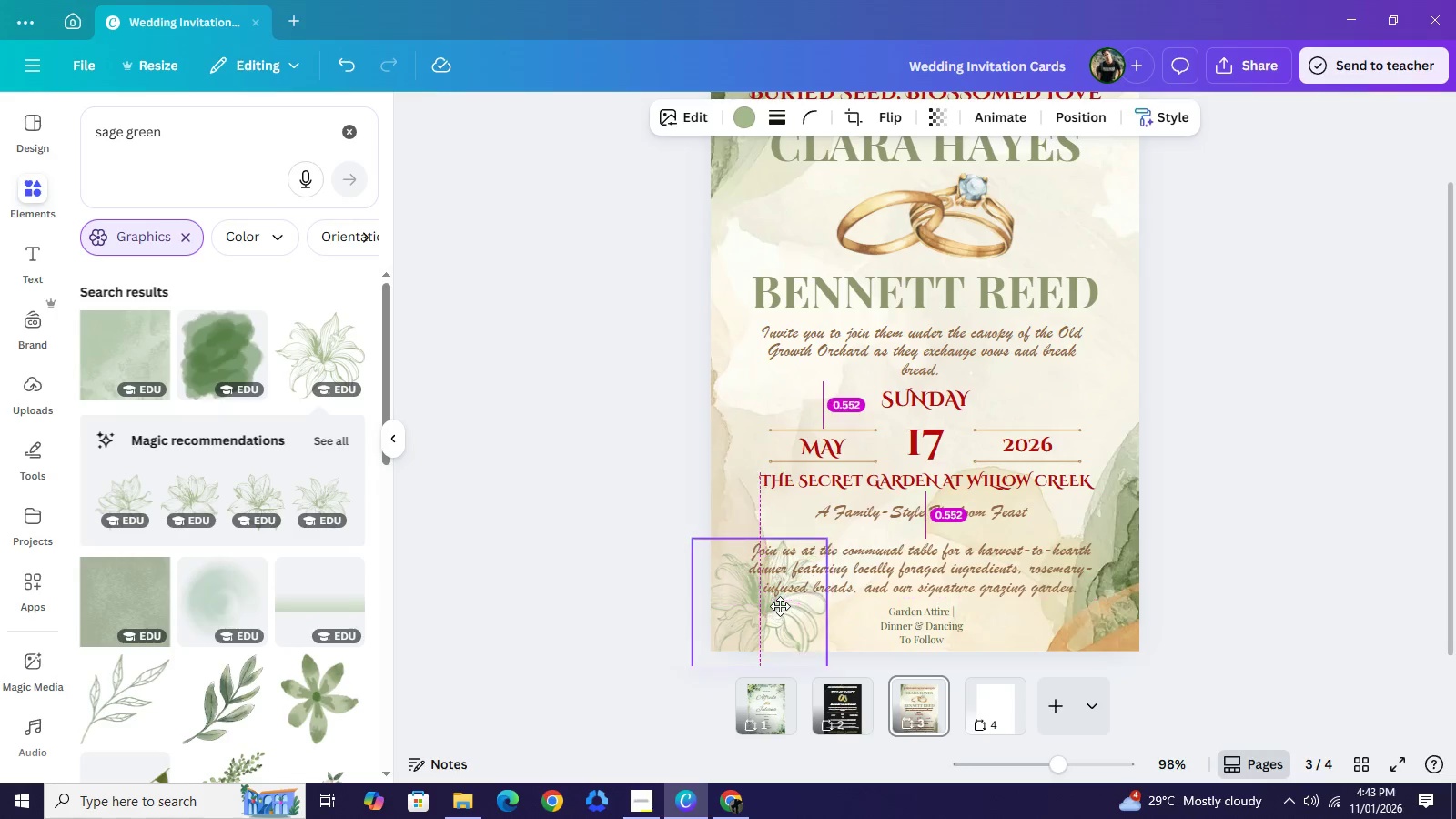 
mouse_move([799, 602])
 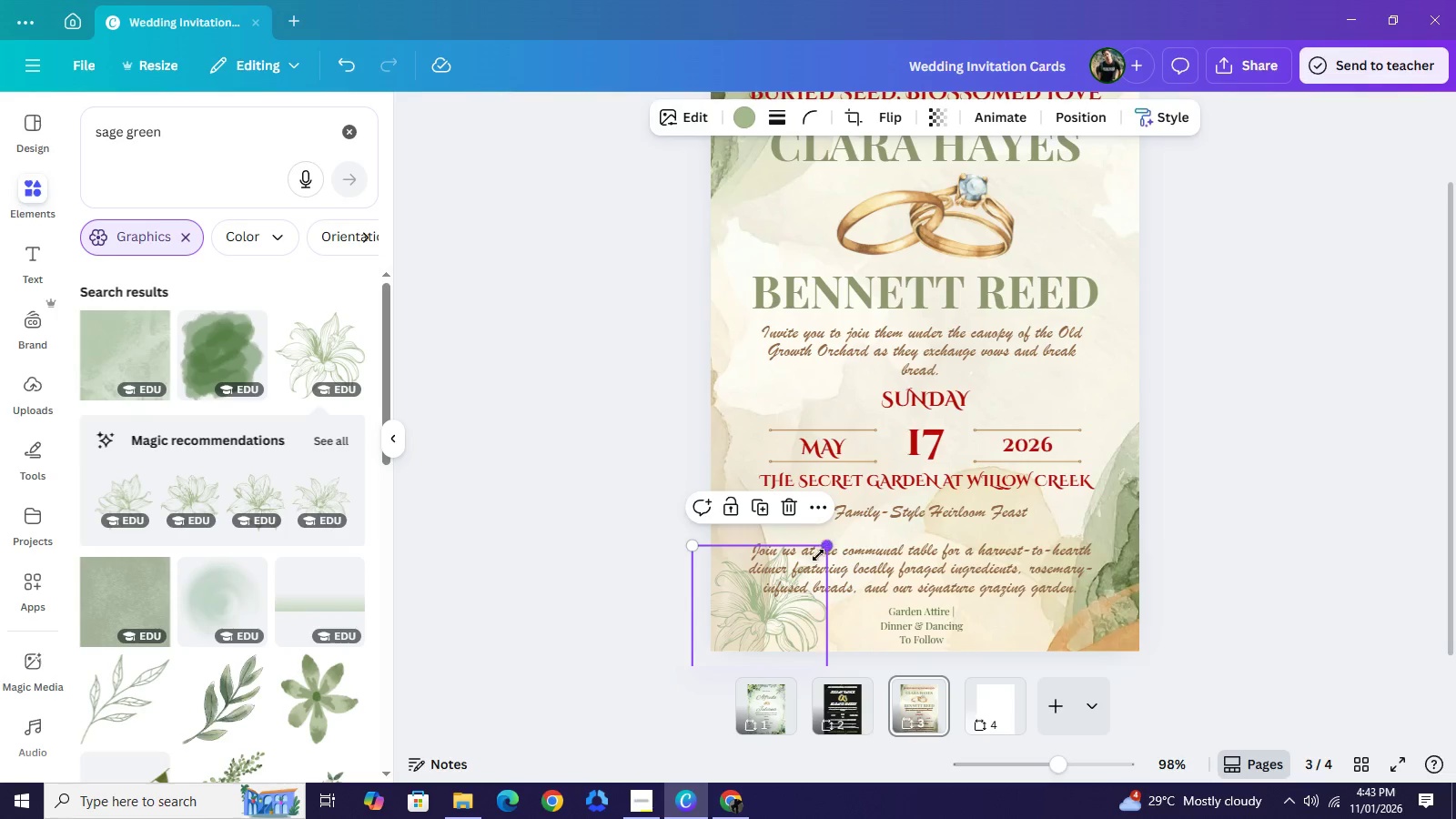 
left_click_drag(start_coordinate=[826, 546], to_coordinate=[809, 568])
 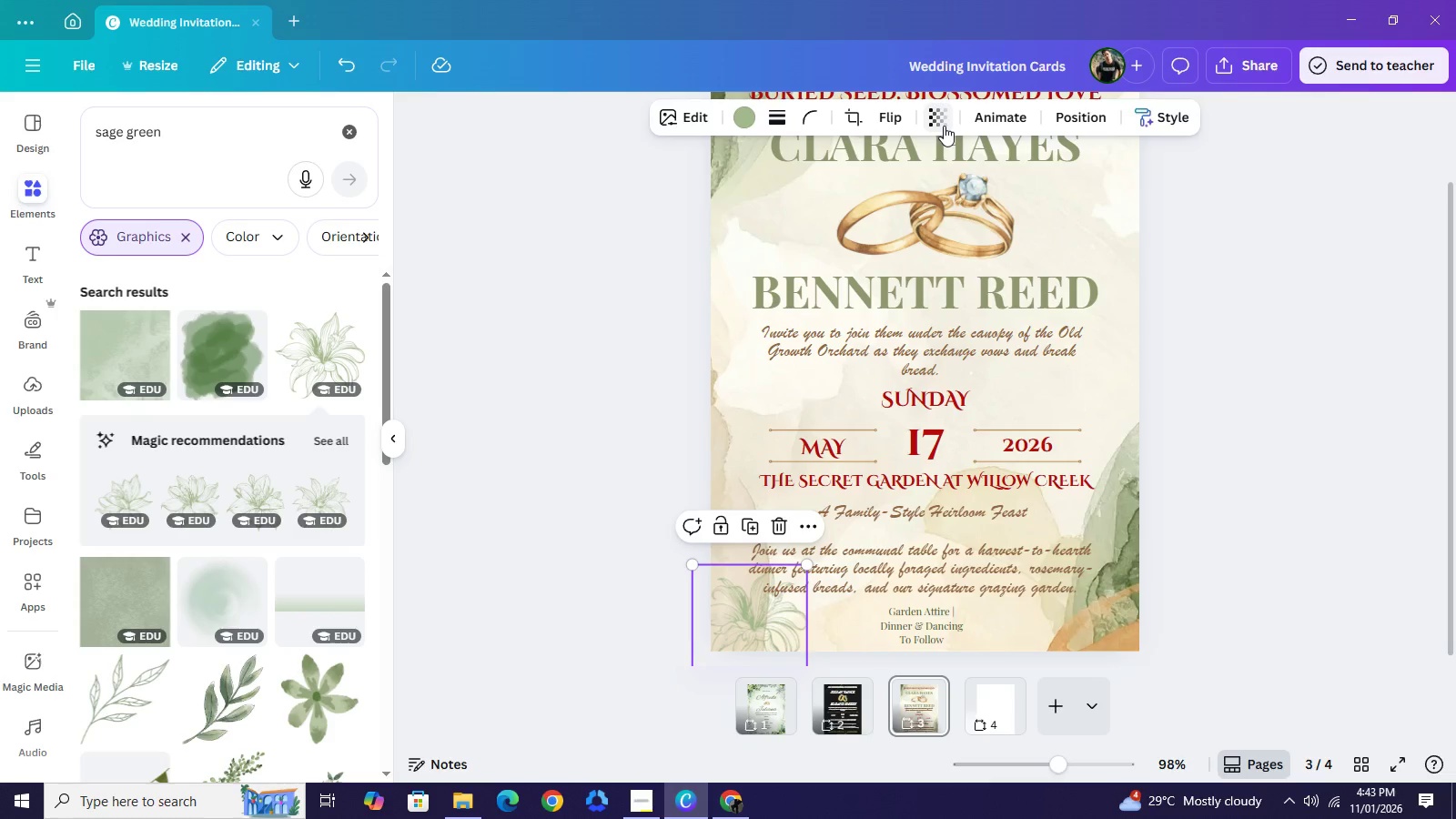 
left_click([944, 126])
 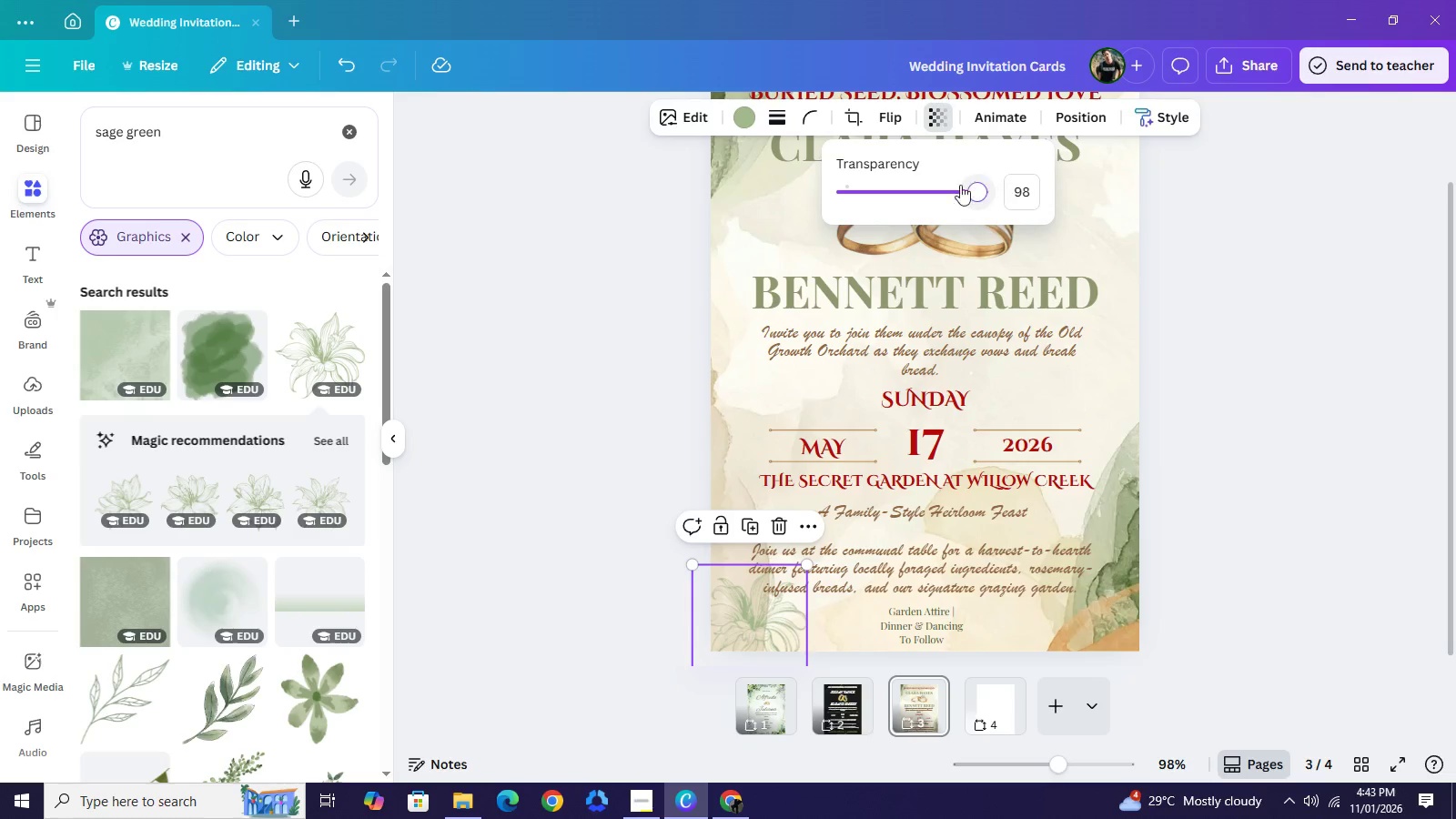 
left_click_drag(start_coordinate=[979, 179], to_coordinate=[919, 195])
 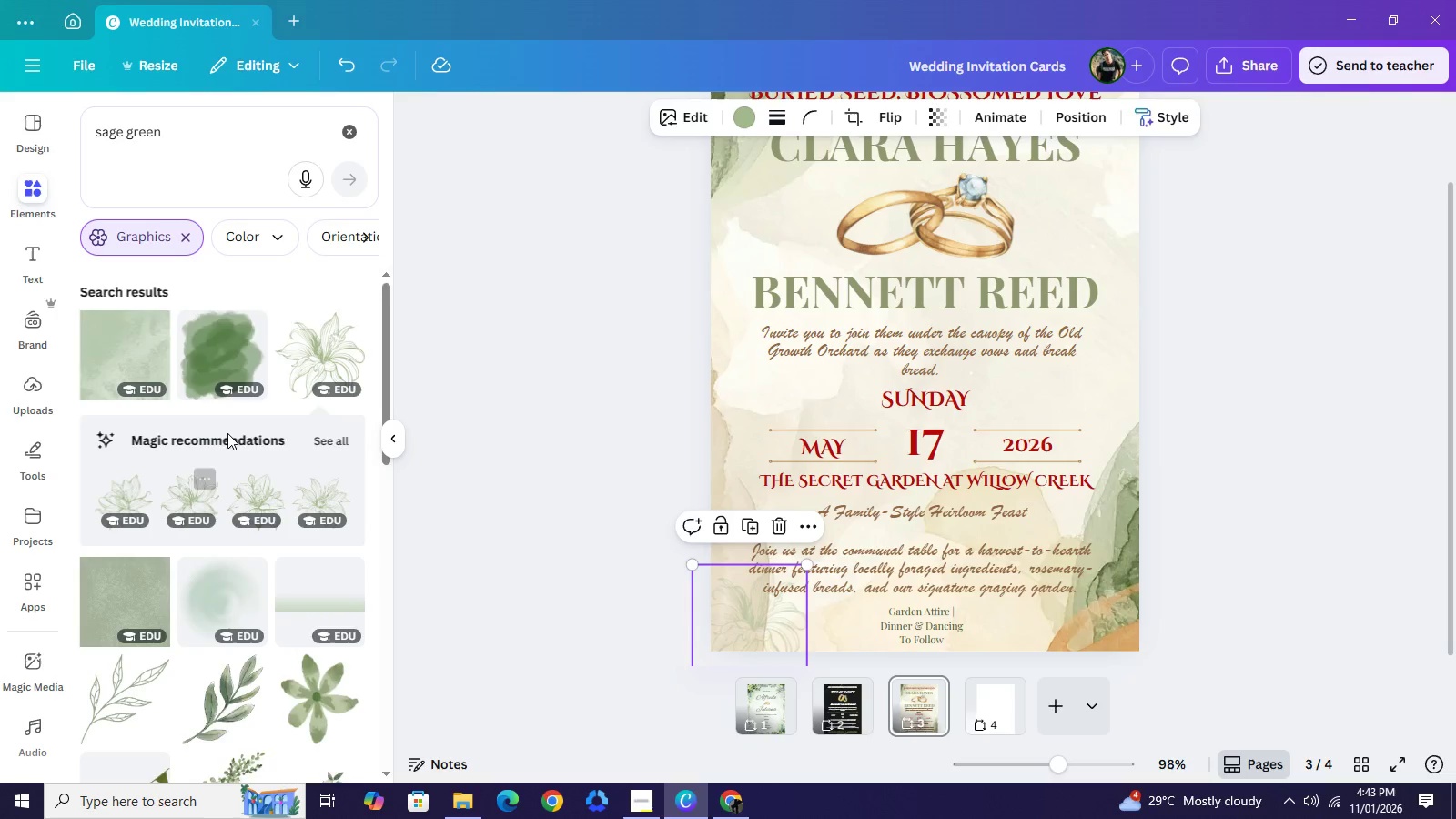 
scroll: coordinate [238, 458], scroll_direction: down, amount: 8.0
 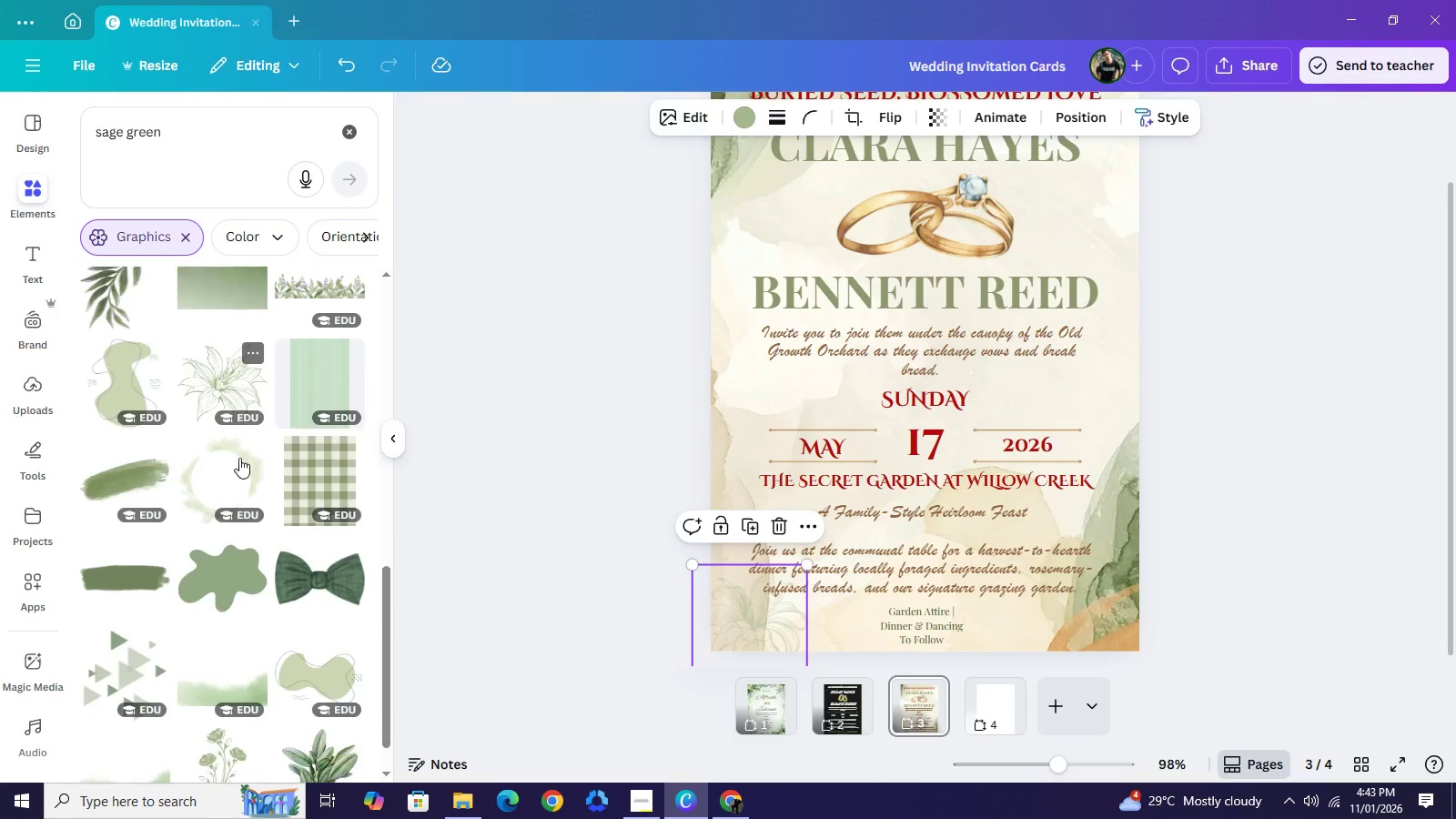 
scroll: coordinate [245, 485], scroll_direction: down, amount: 3.0
 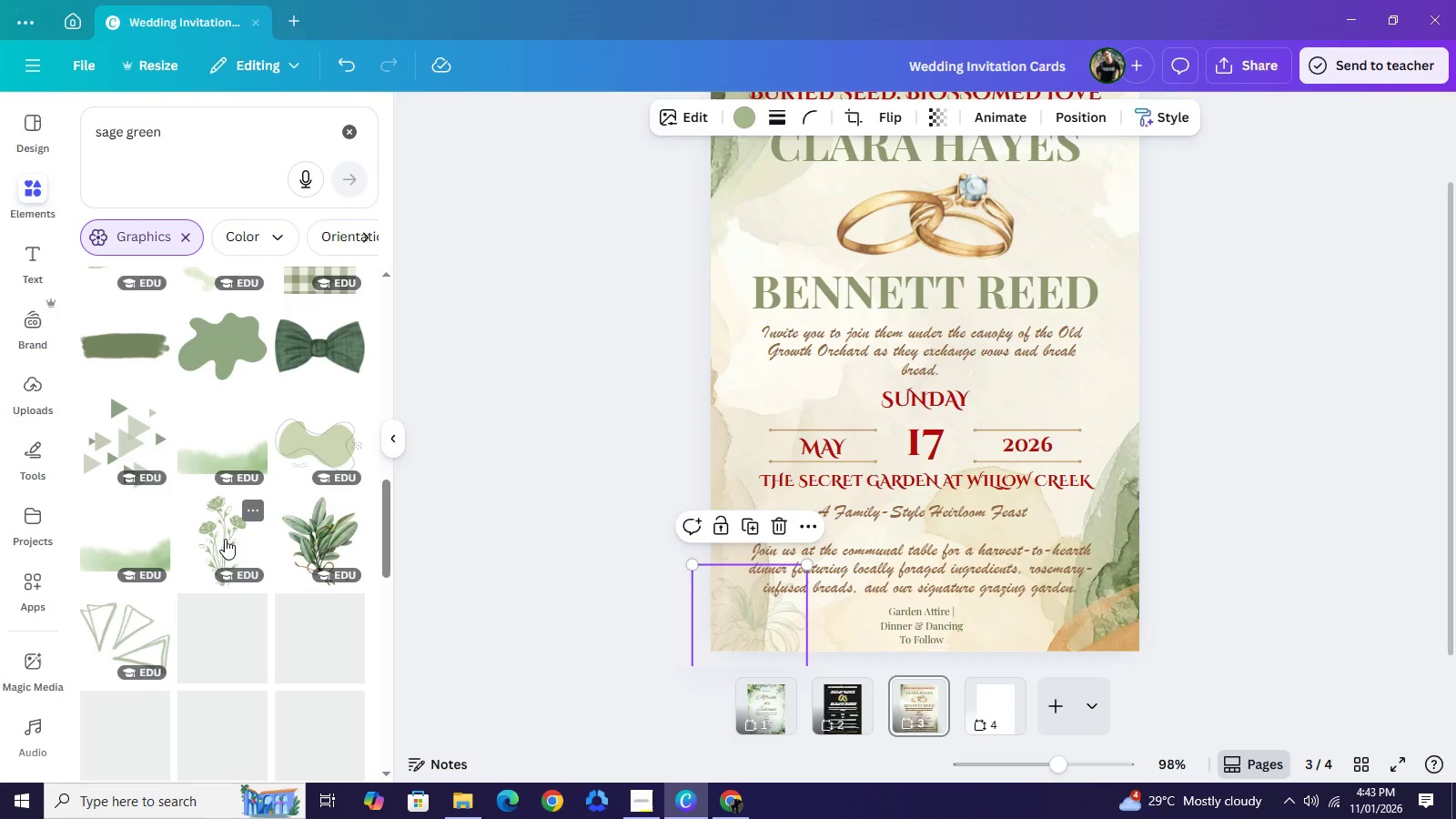 
left_click([225, 539])
 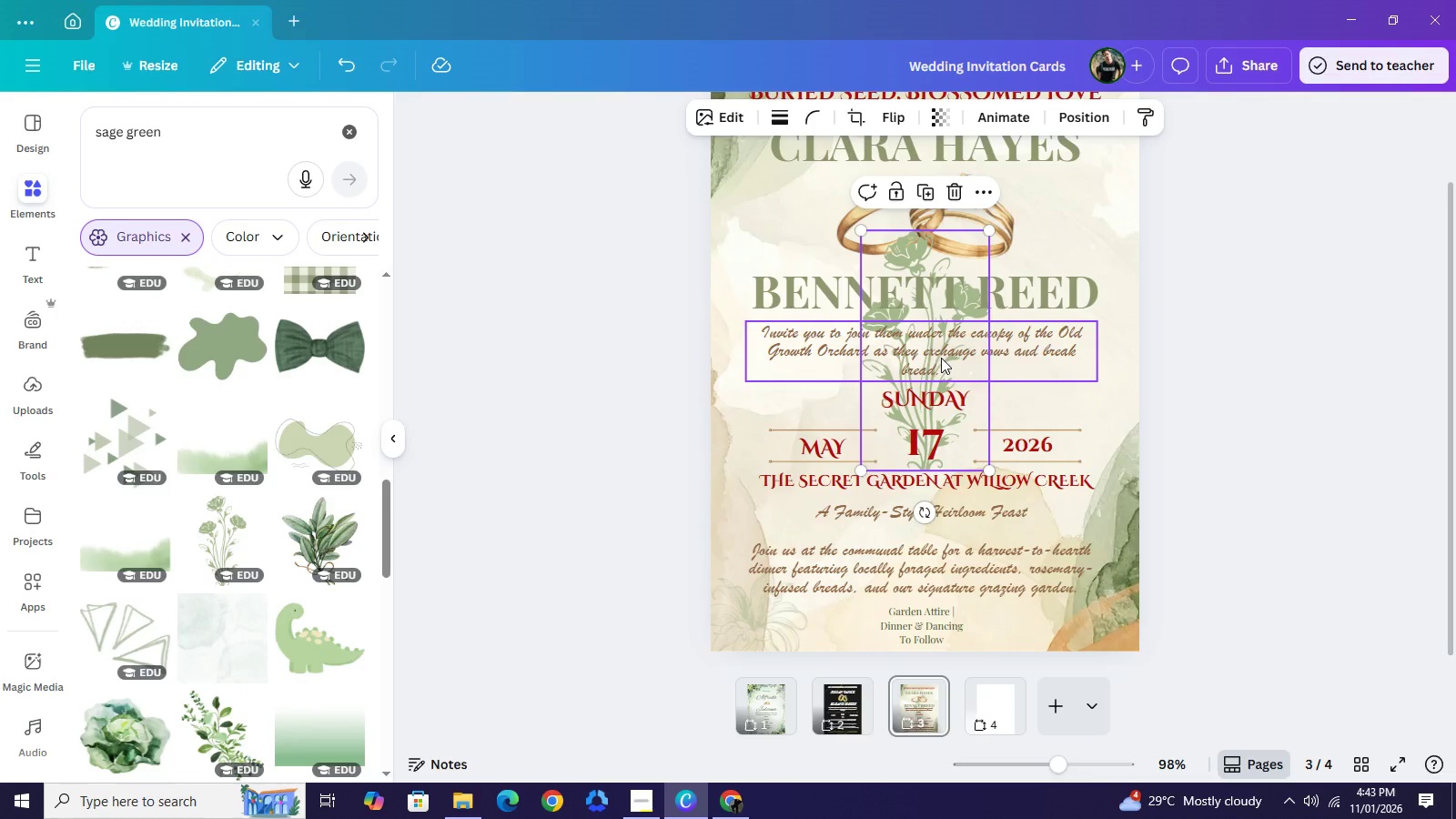 
left_click_drag(start_coordinate=[941, 358], to_coordinate=[1100, 288])
 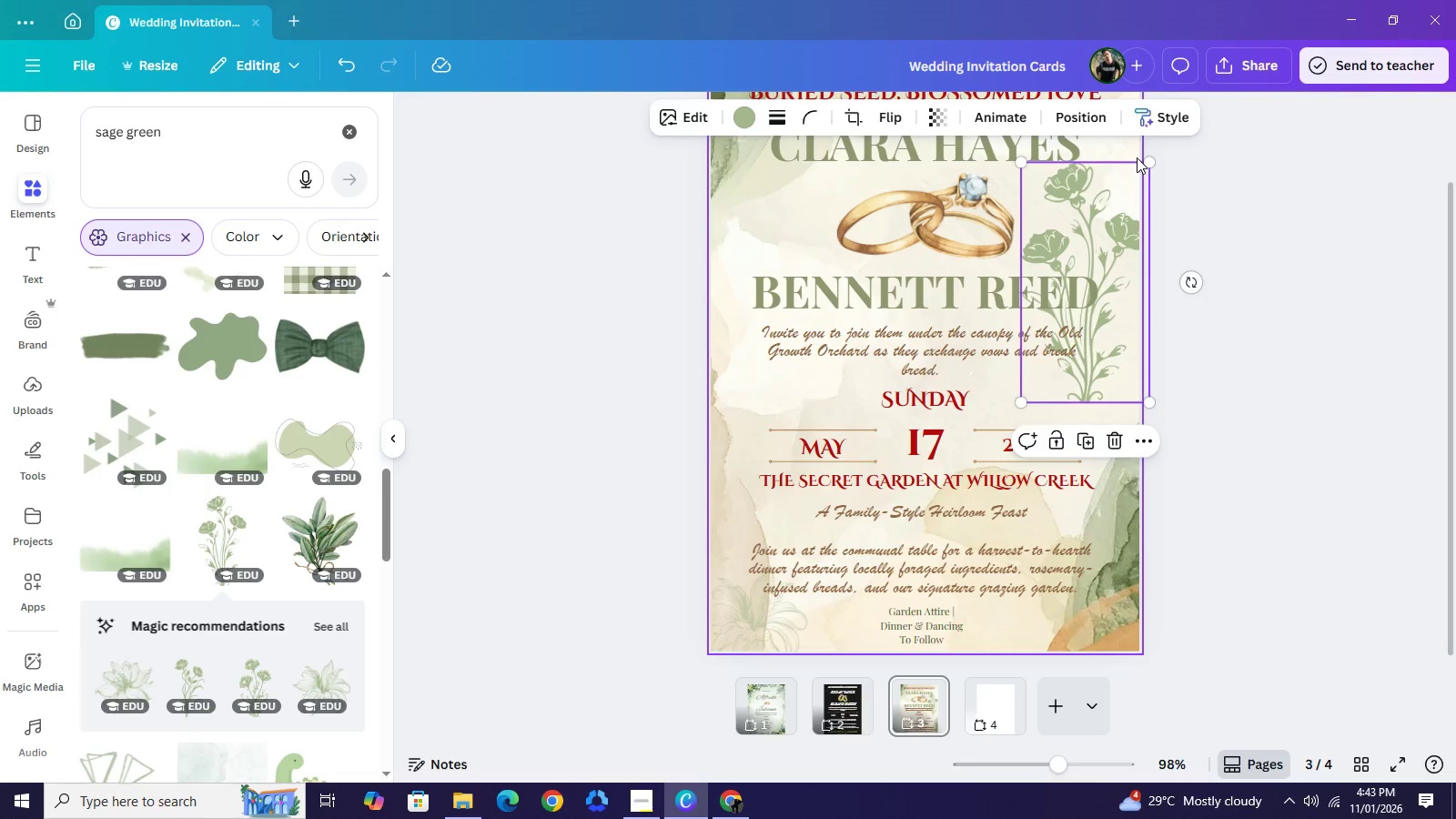 
left_click_drag(start_coordinate=[1149, 160], to_coordinate=[1111, 298])
 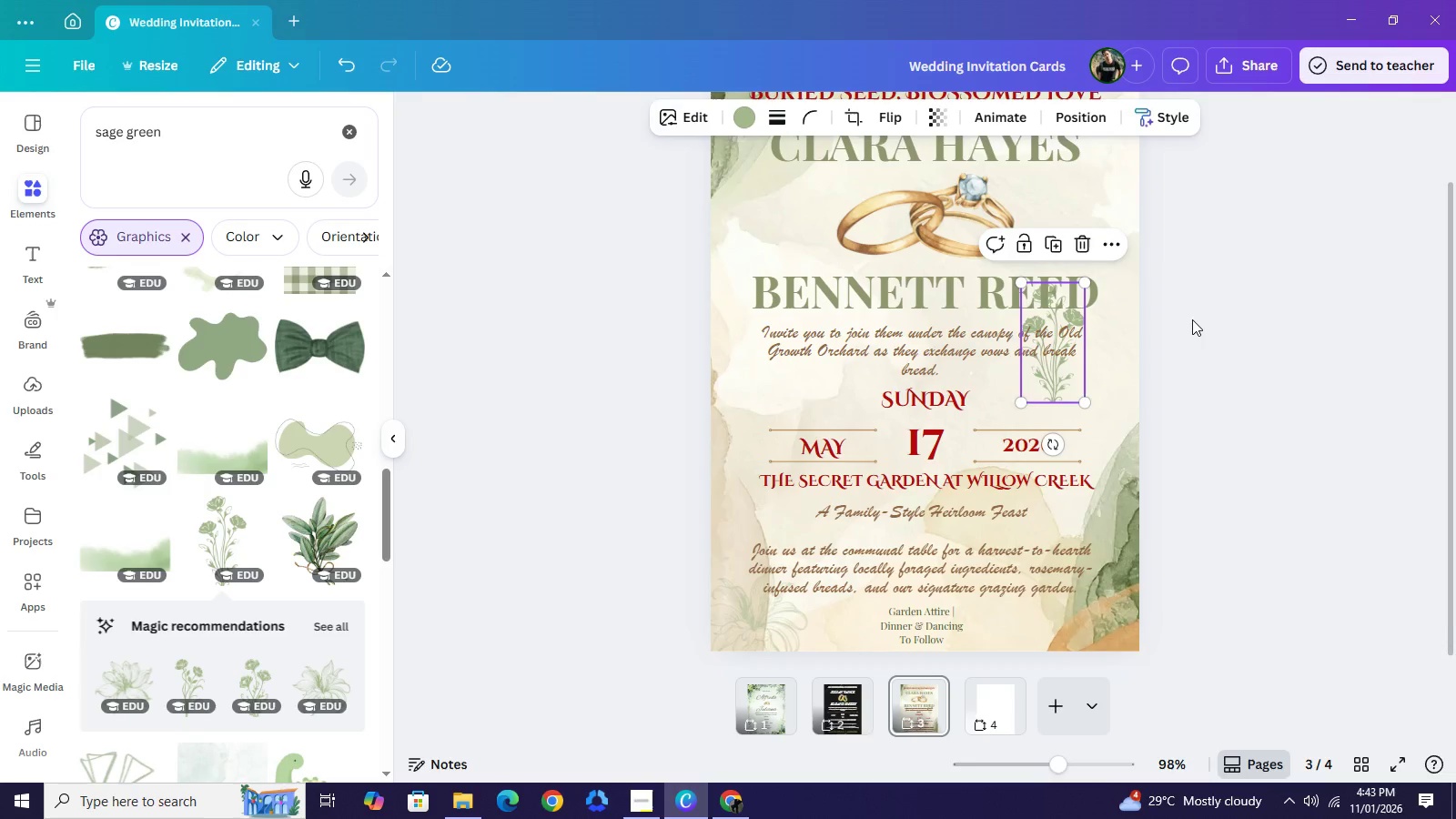 
scroll: coordinate [1192, 318], scroll_direction: up, amount: 1.0
 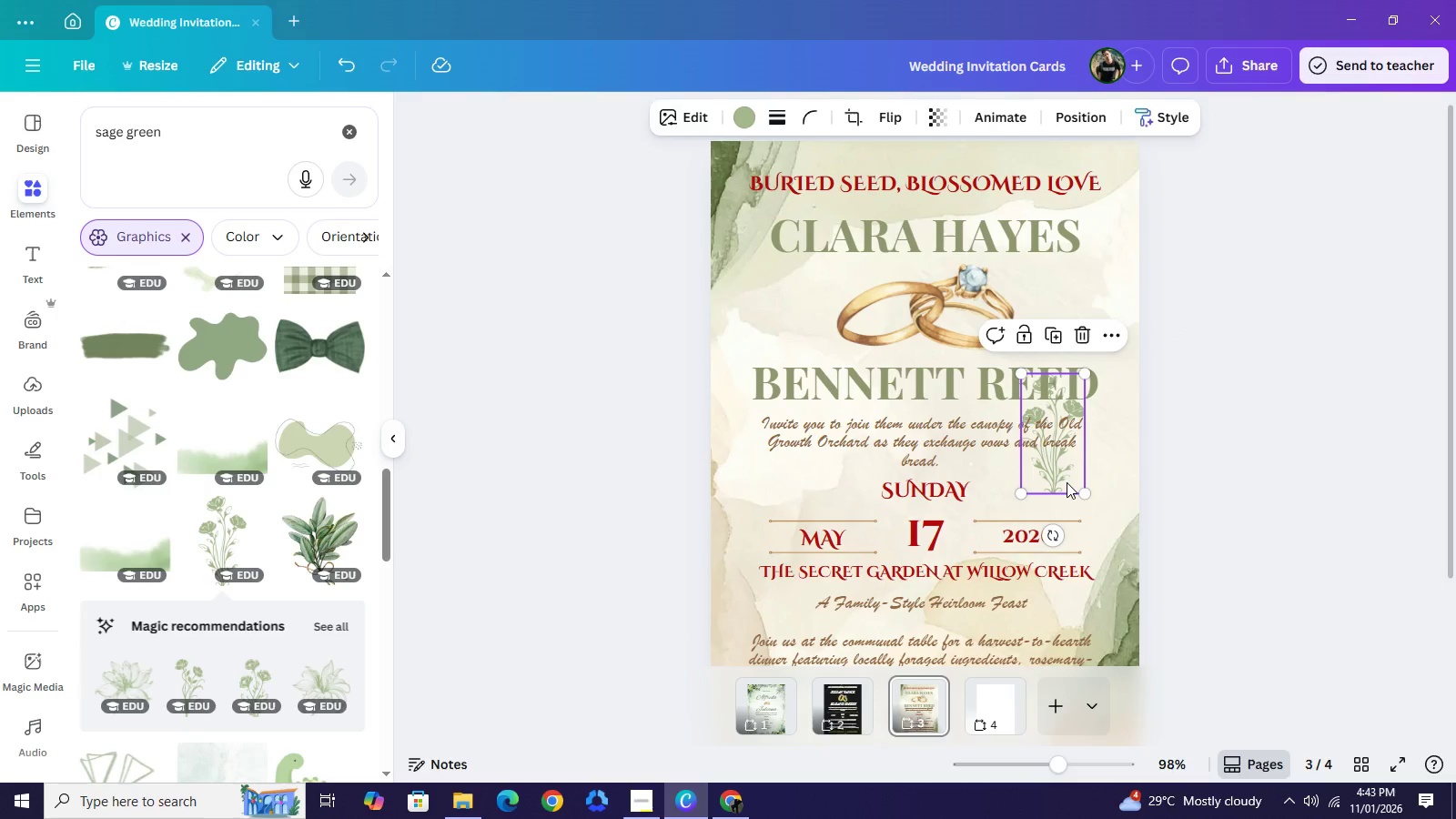 
left_click_drag(start_coordinate=[1067, 480], to_coordinate=[1086, 384])
 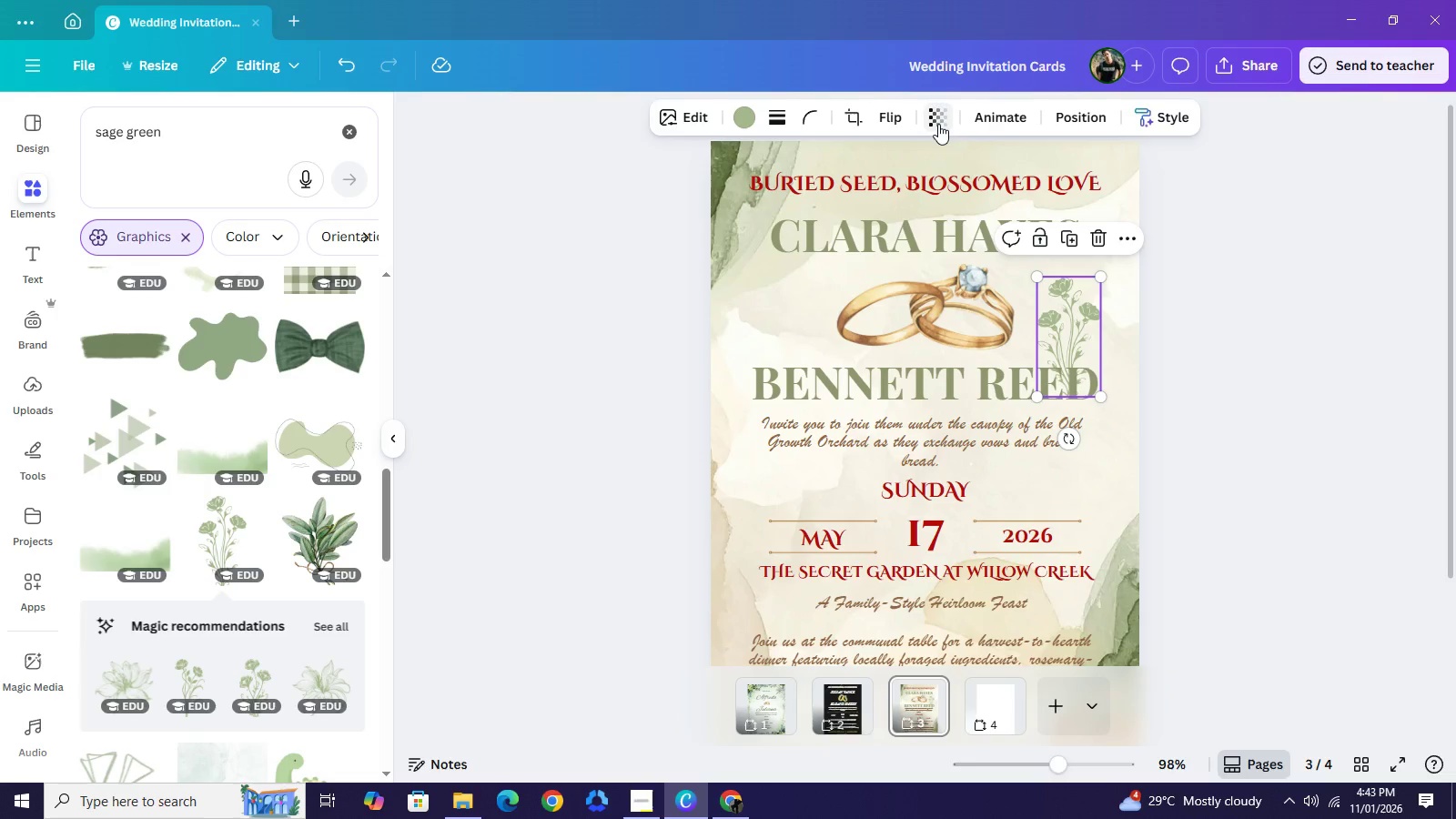 
left_click([938, 124])
 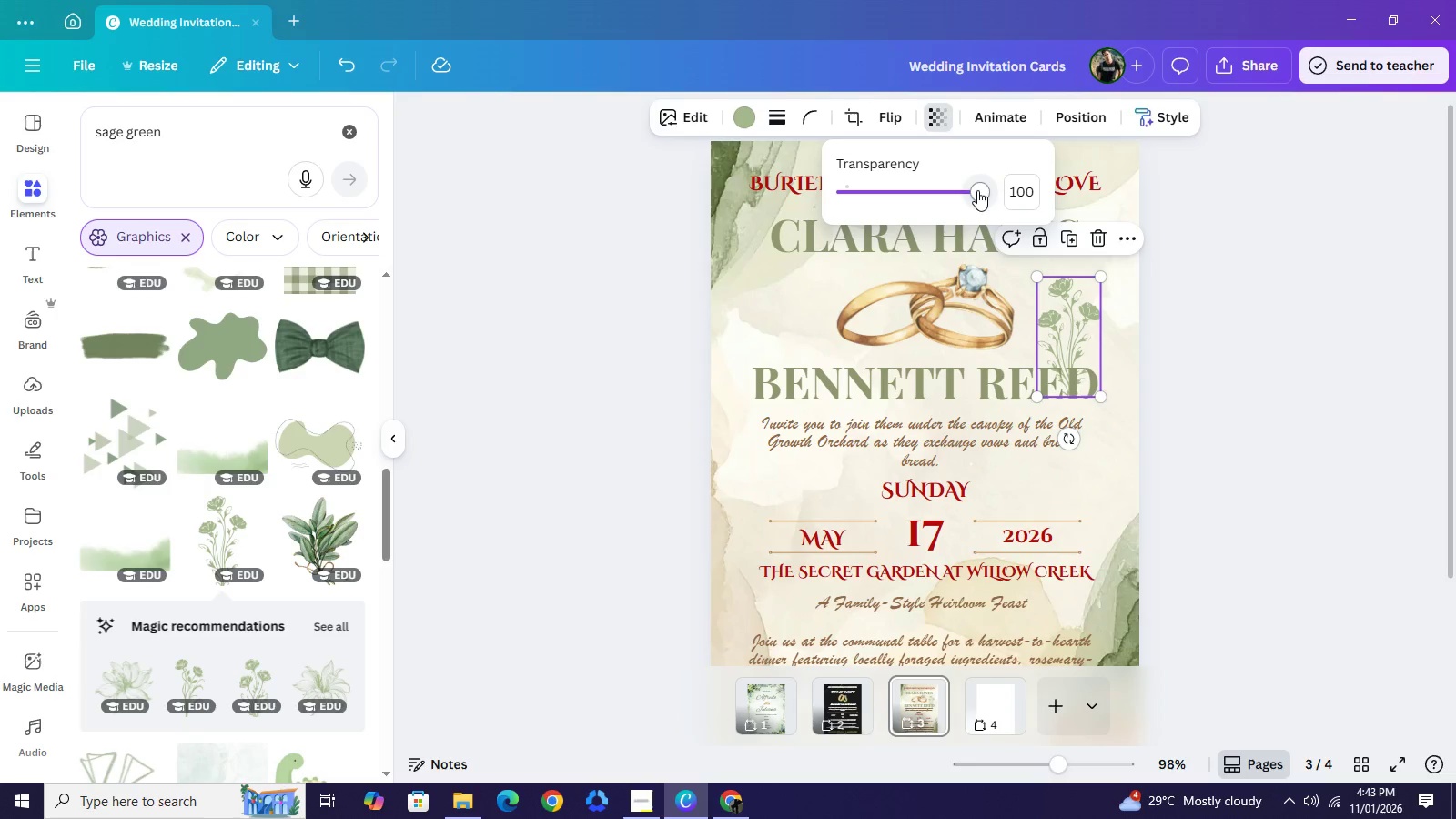 
left_click_drag(start_coordinate=[977, 190], to_coordinate=[883, 203])
 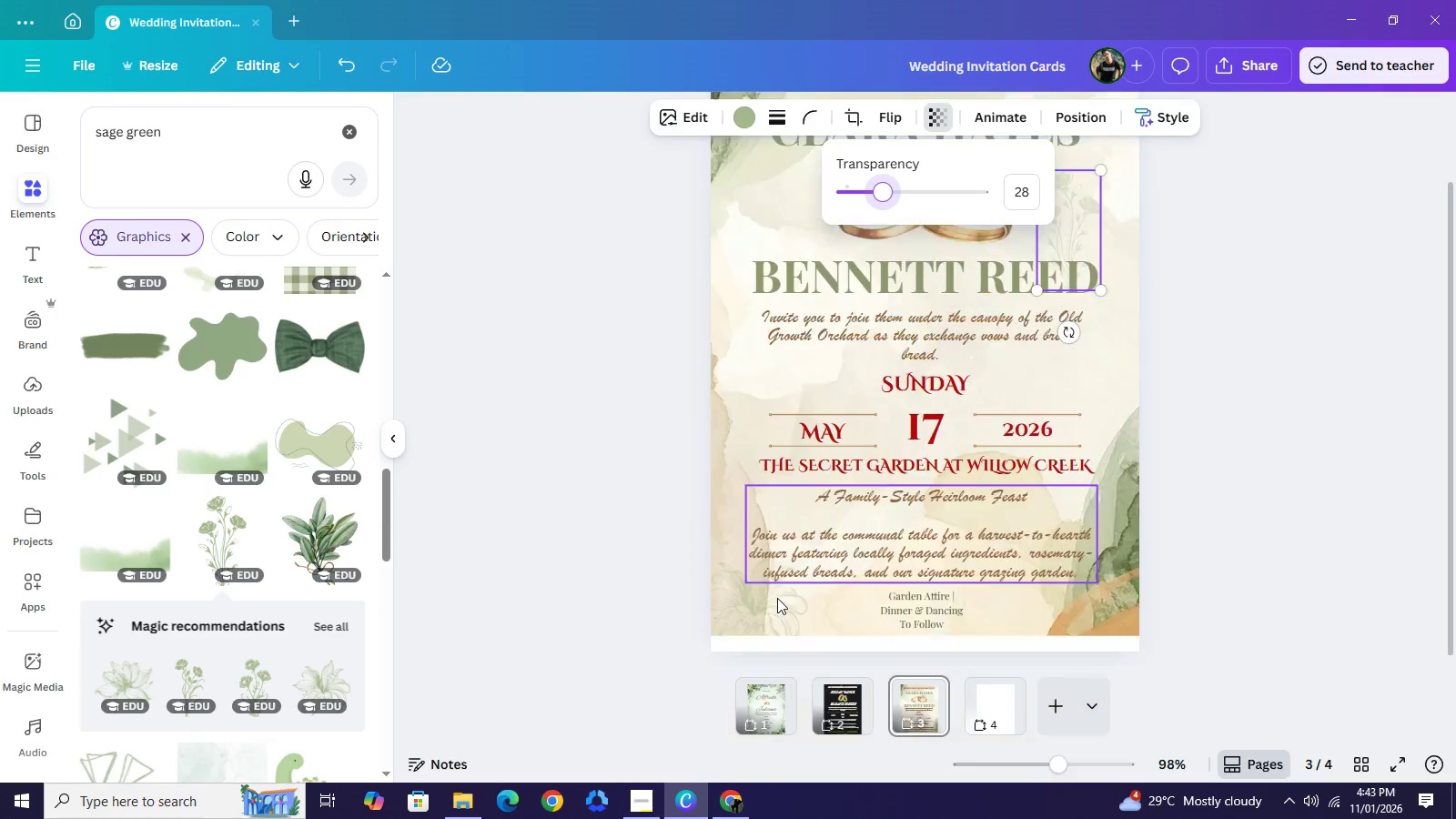 
scroll: coordinate [777, 598], scroll_direction: down, amount: 2.0
 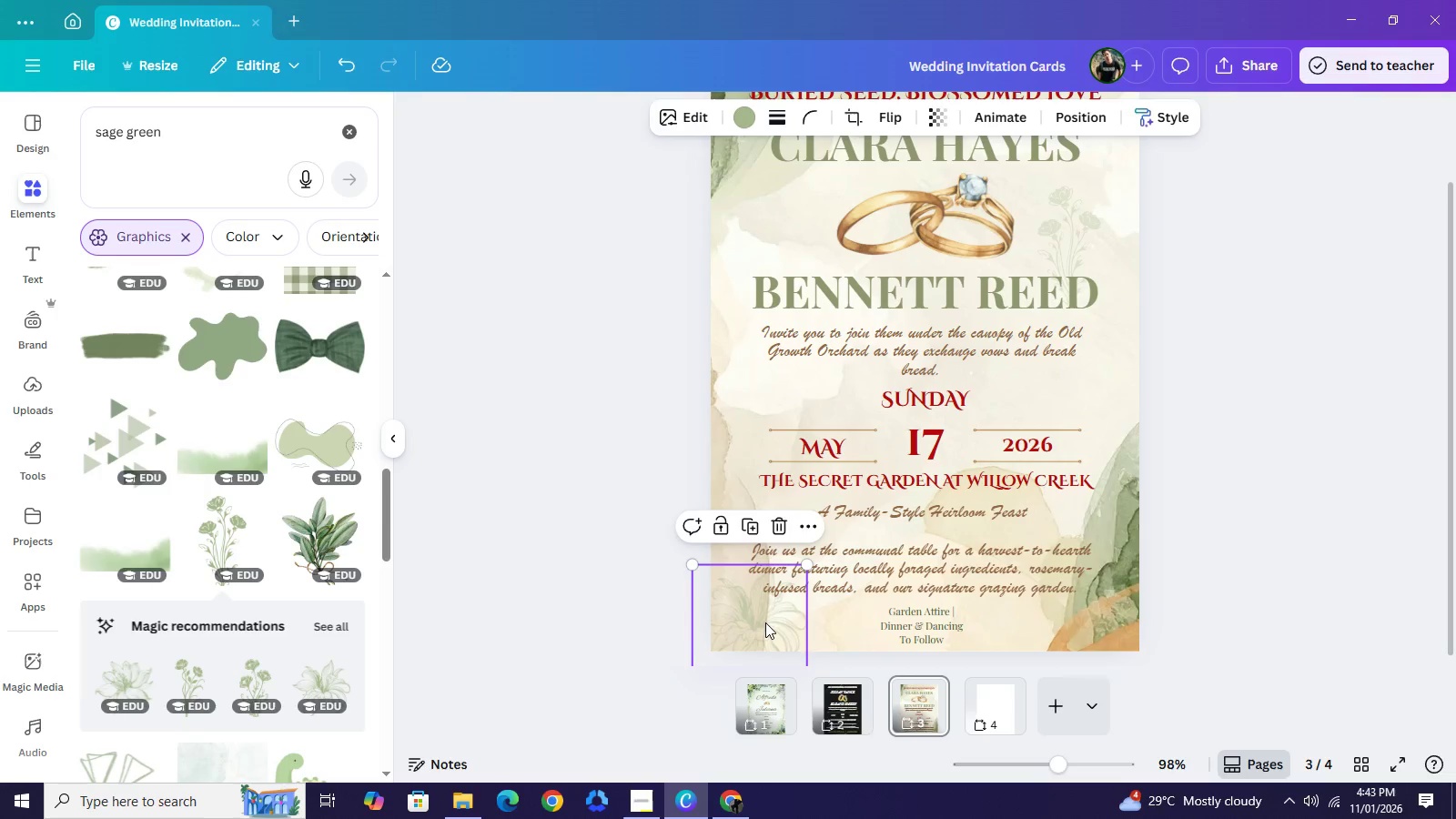 
left_click([765, 622])
 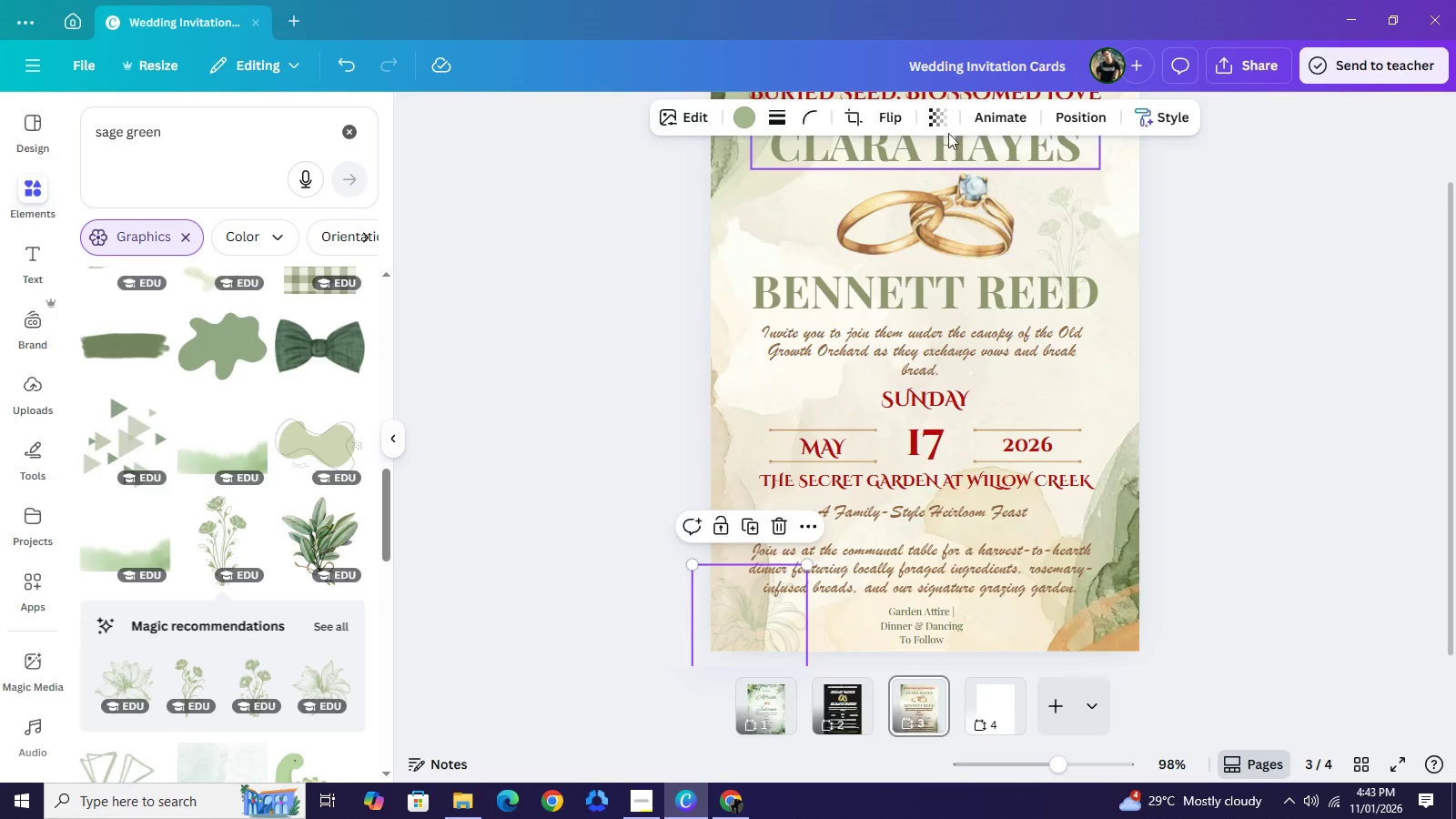 
mouse_move([971, 133])
 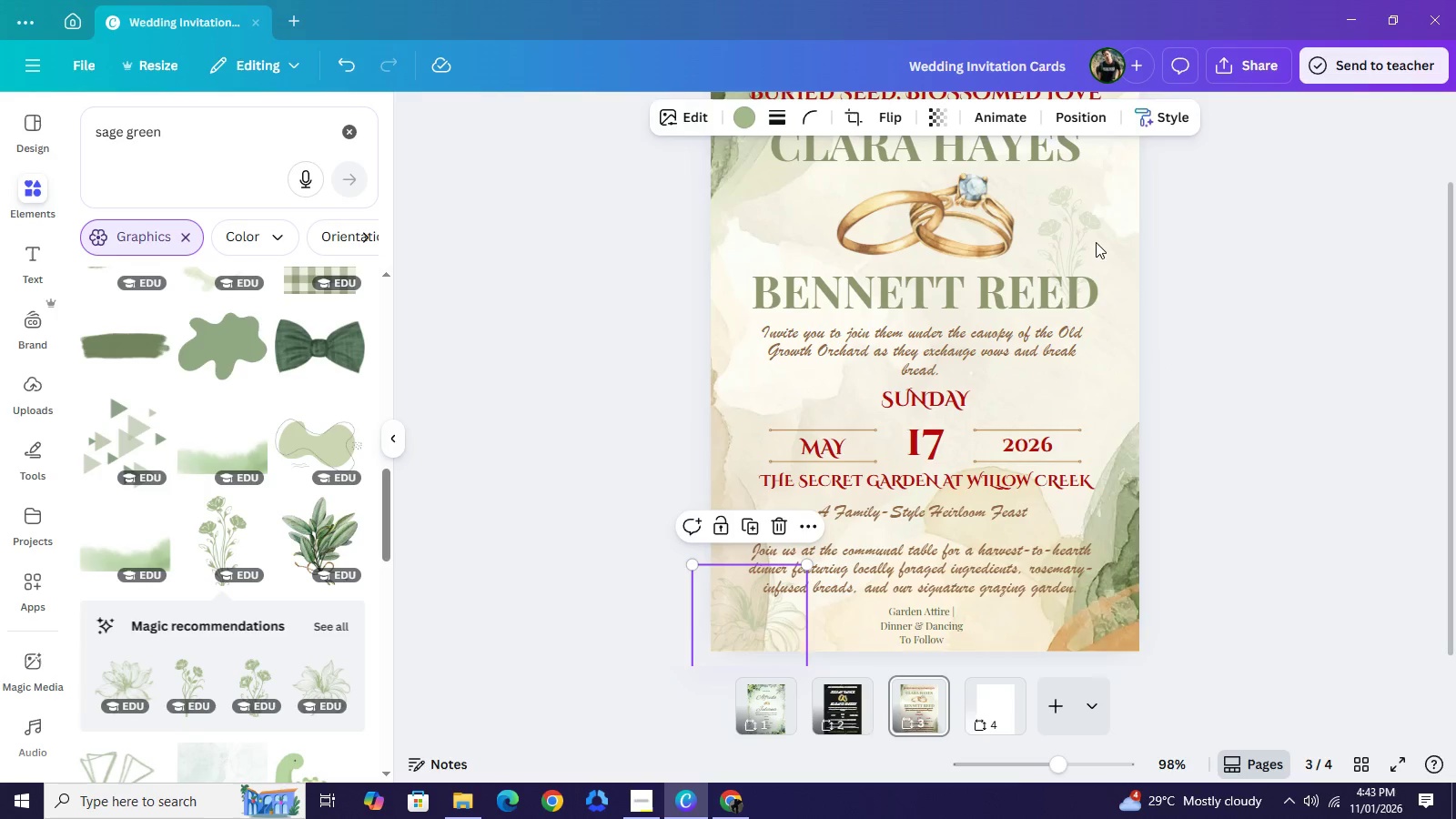 
left_click([1082, 228])
 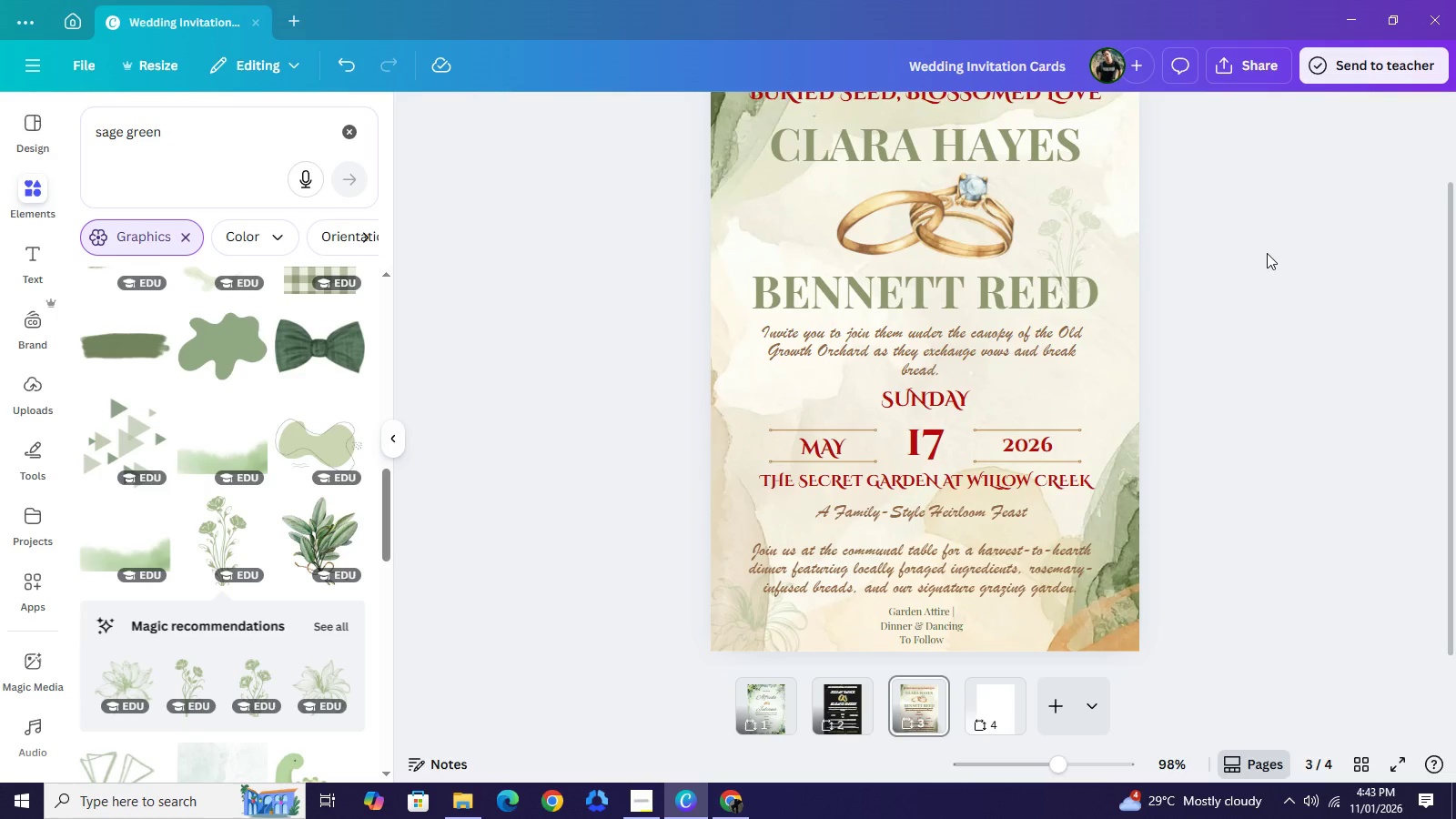 
scroll: coordinate [1267, 253], scroll_direction: up, amount: 1.0
 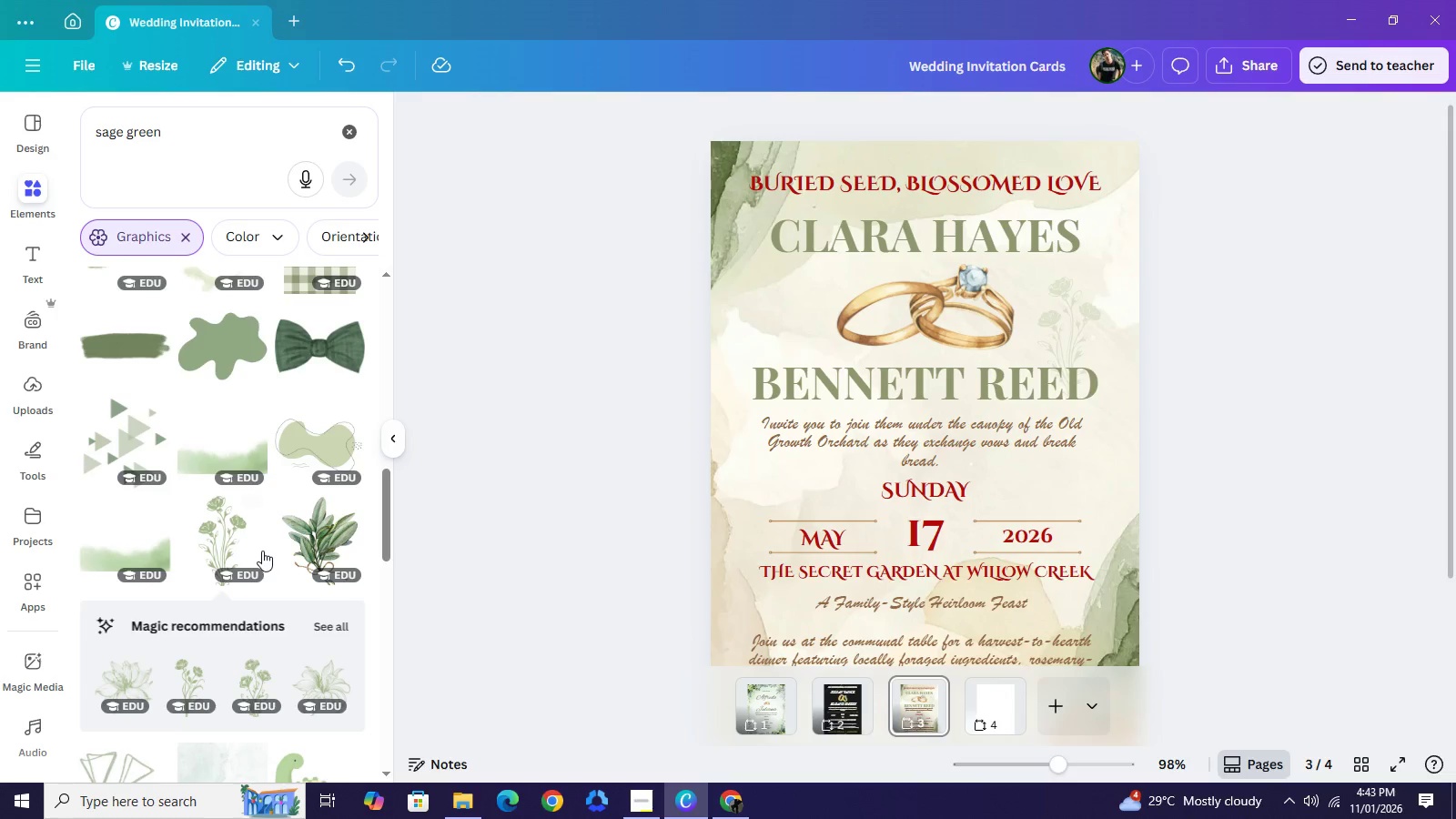 
scroll: coordinate [257, 565], scroll_direction: down, amount: 9.0
 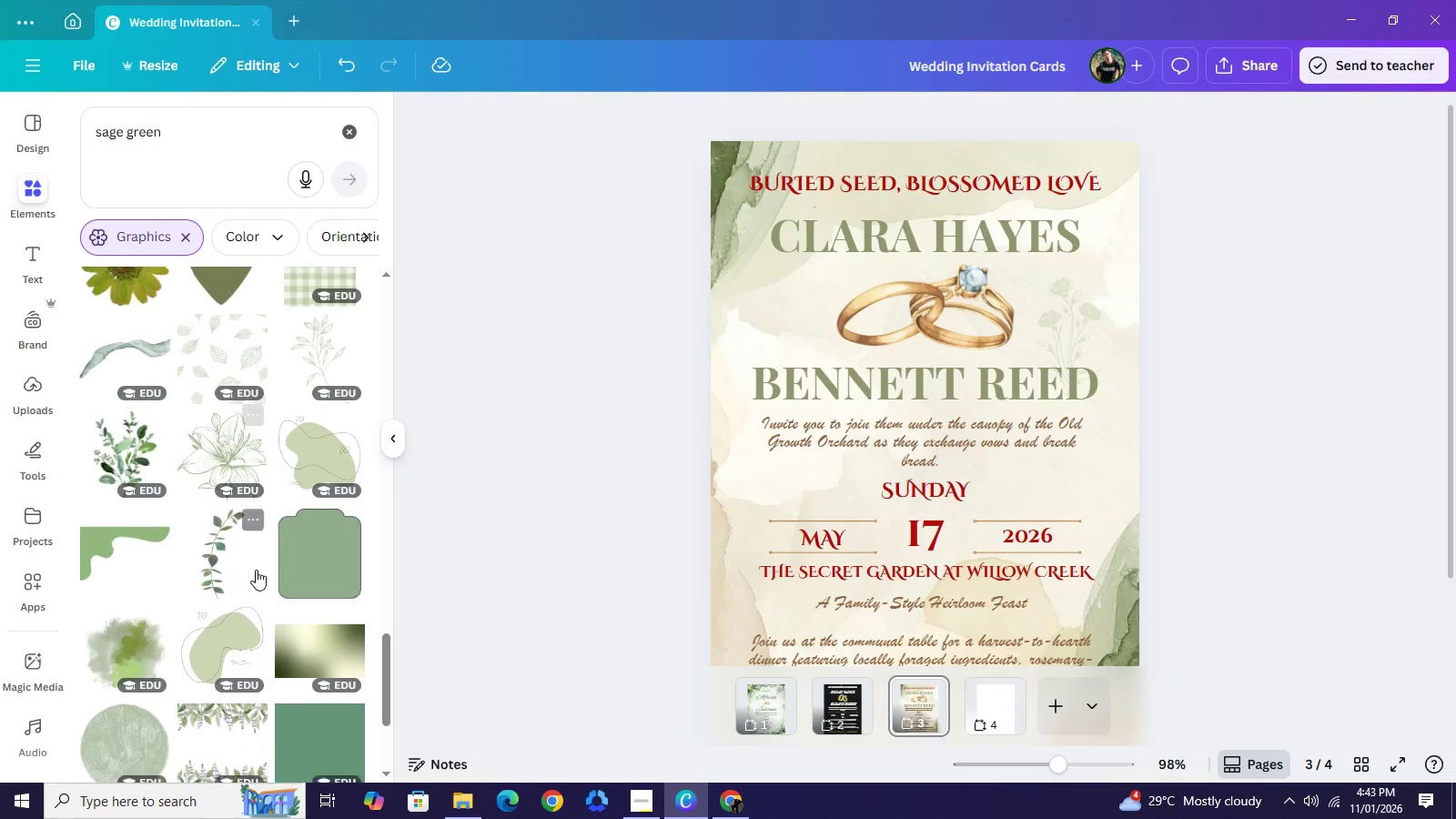 
scroll: coordinate [267, 587], scroll_direction: down, amount: 11.0
 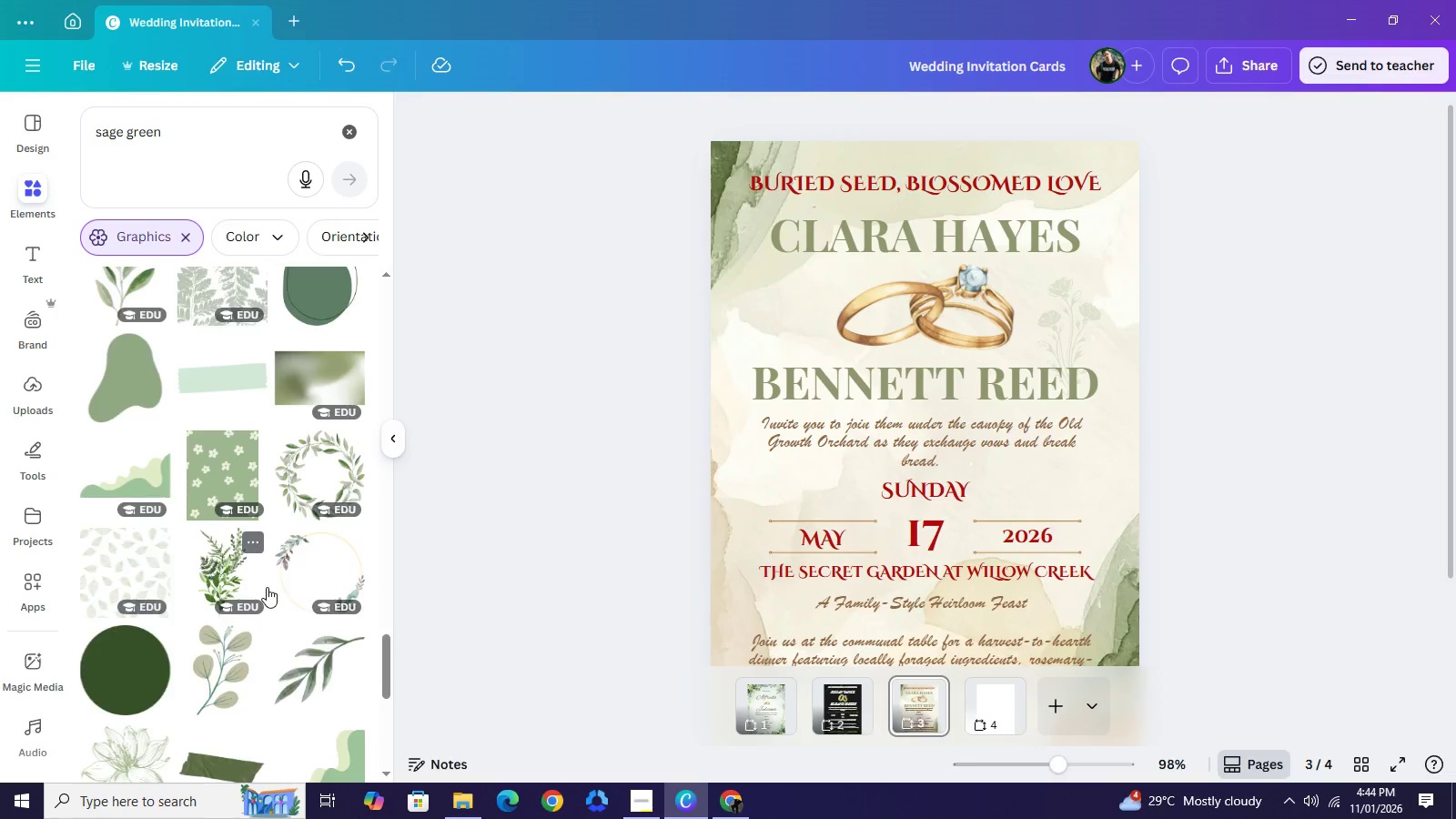 
scroll: coordinate [262, 593], scroll_direction: down, amount: 12.0
 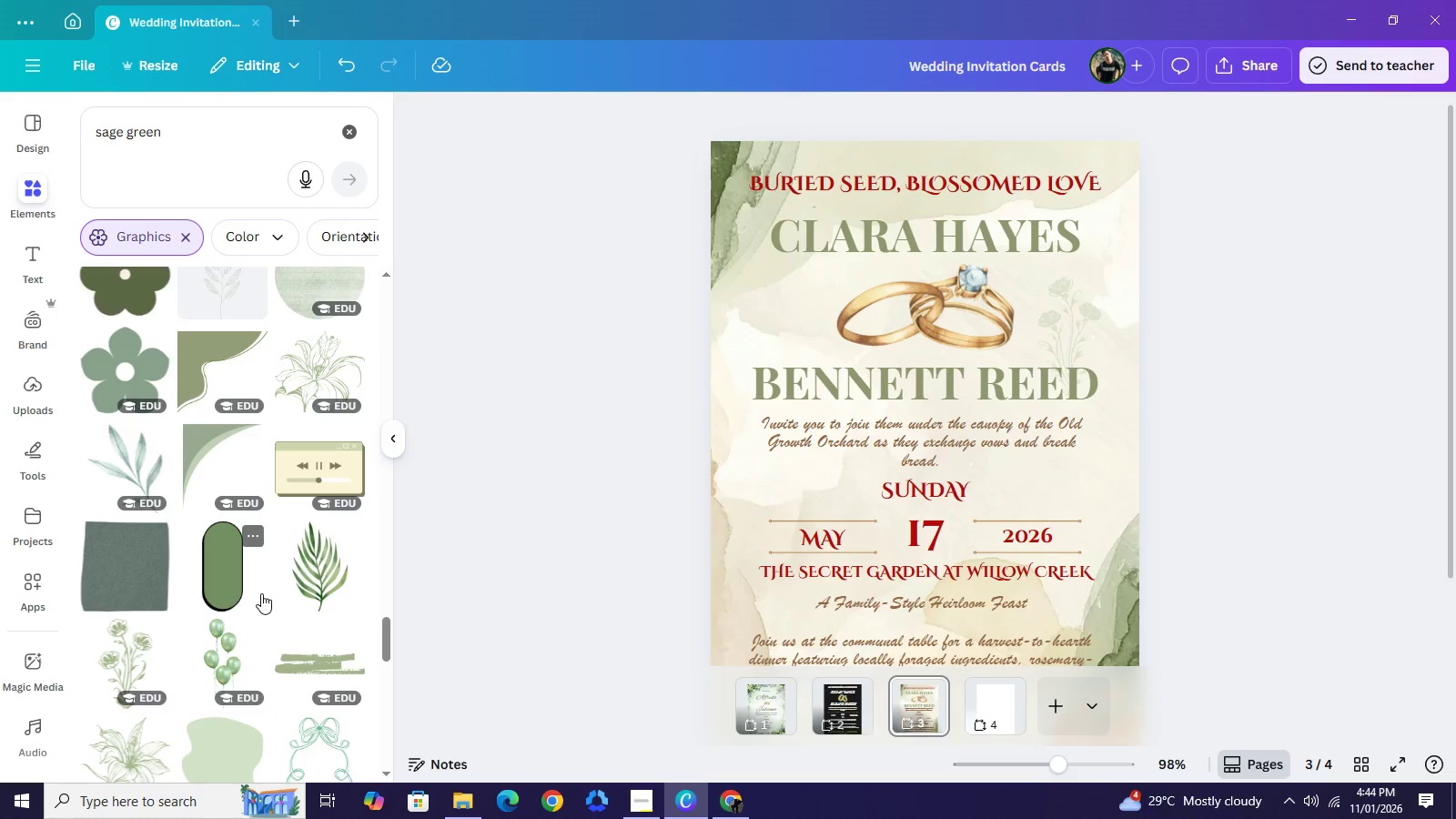 
scroll: coordinate [257, 602], scroll_direction: down, amount: 4.0
 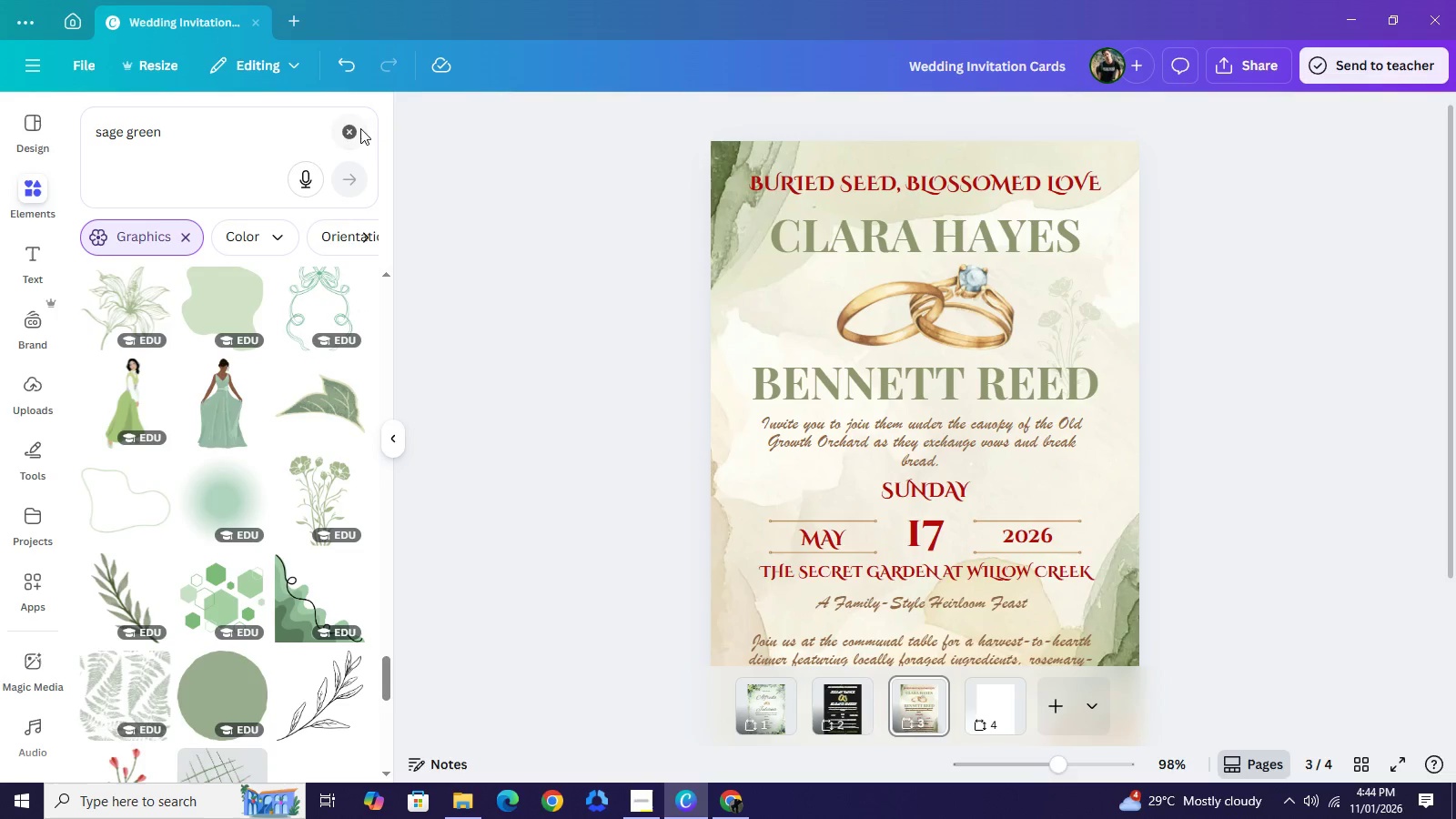 
left_click([341, 124])
 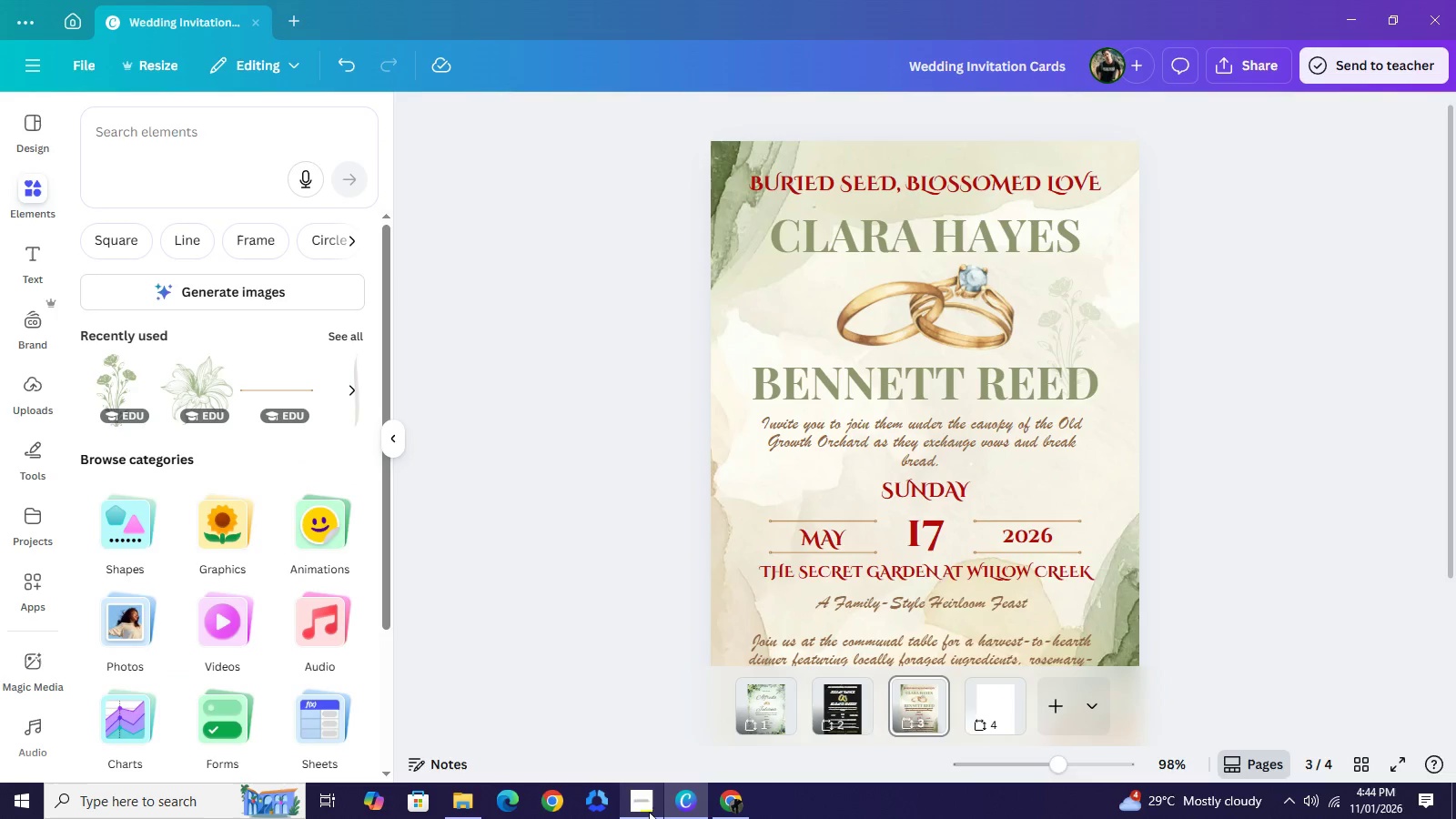 
left_click([647, 805])